 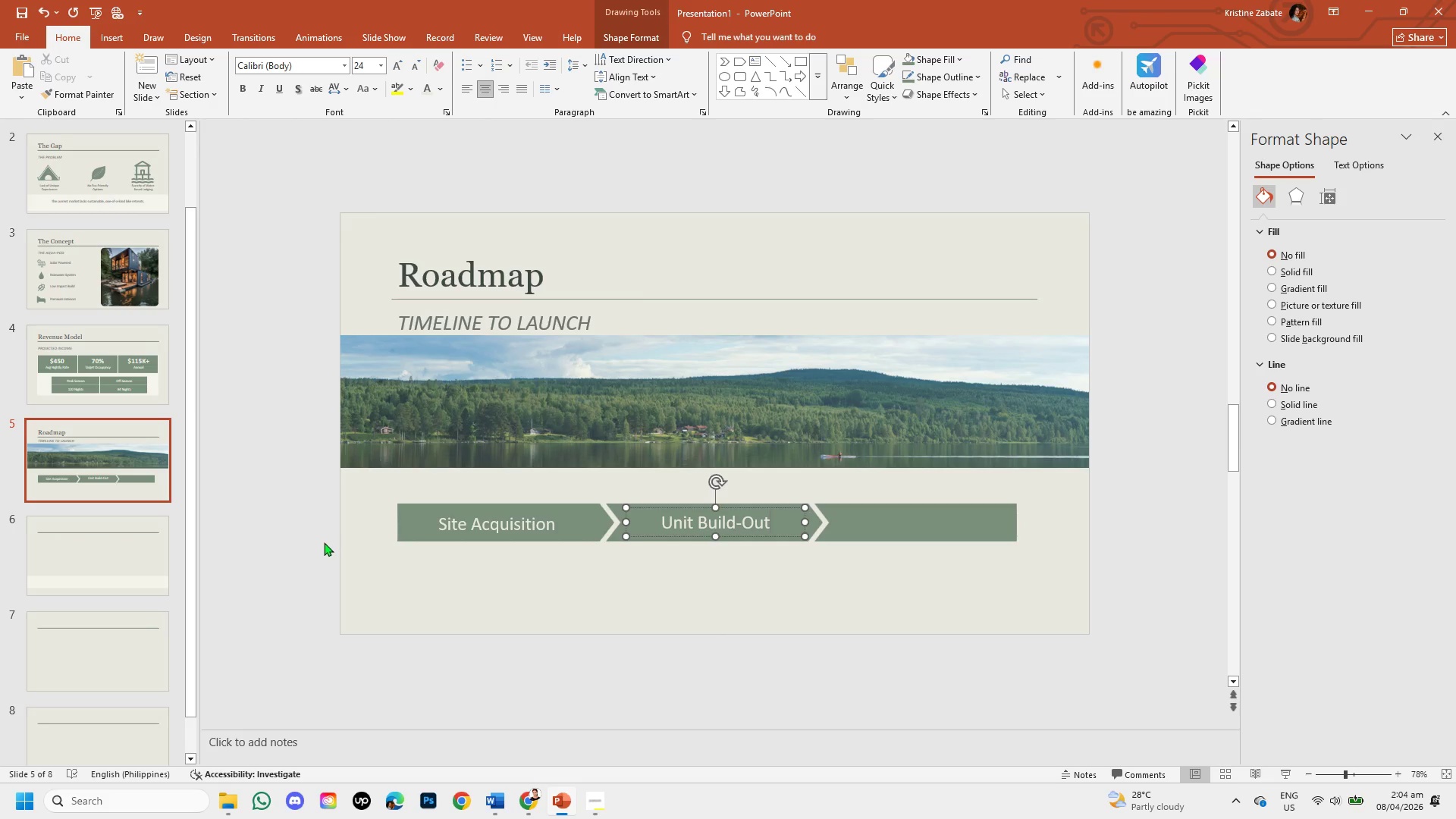 
left_click([770, 587])
 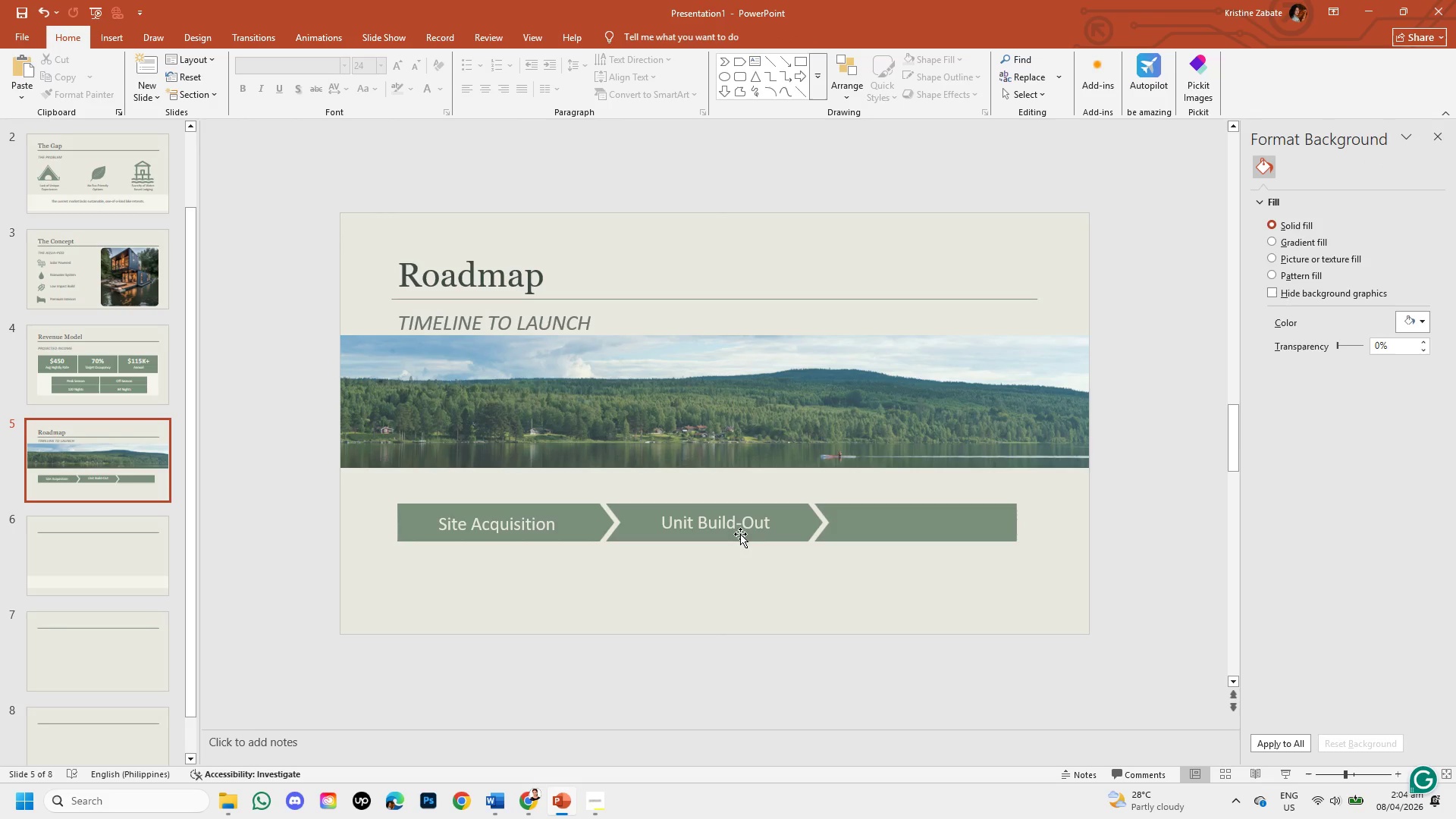 
left_click([733, 522])
 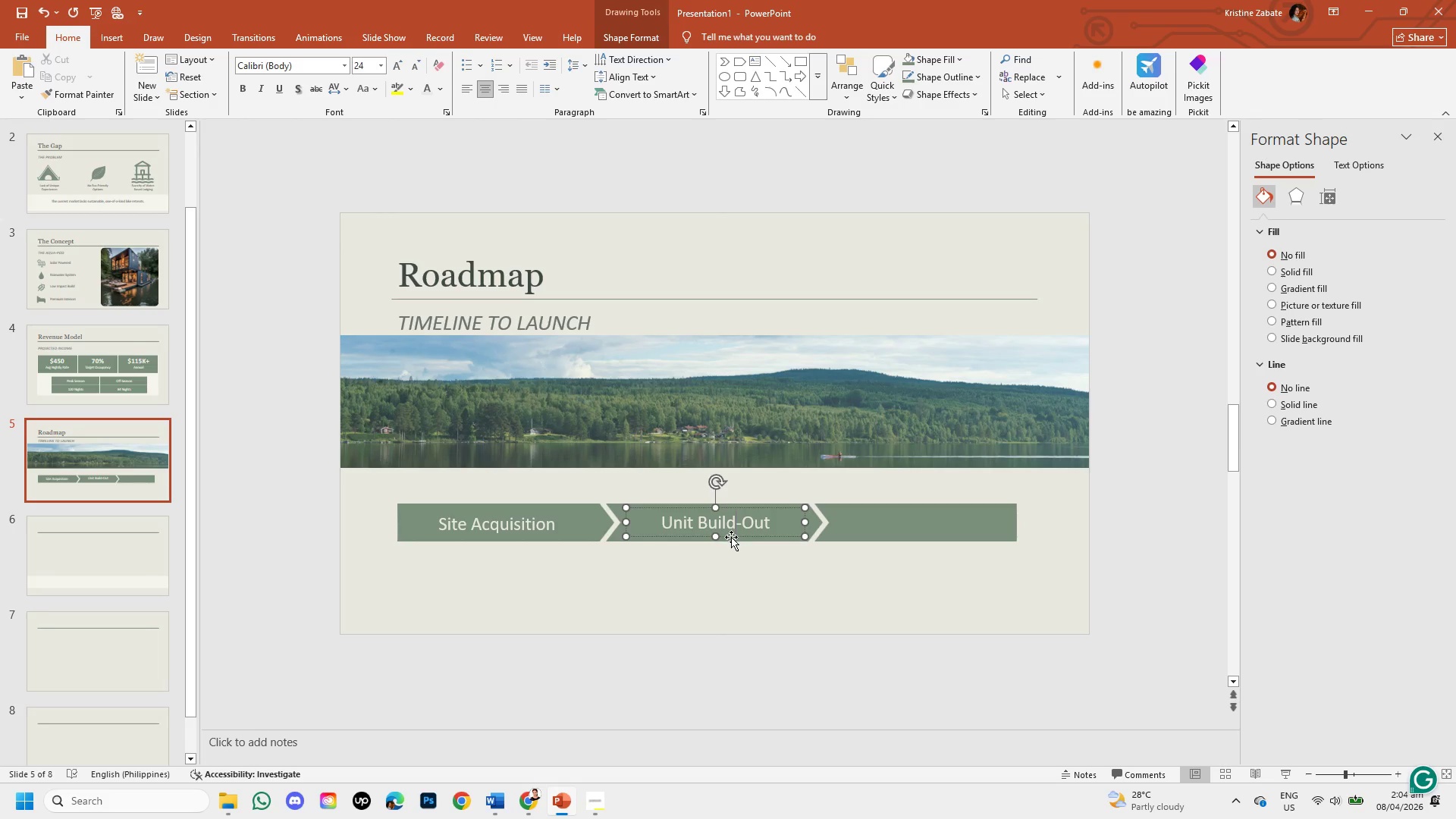 
left_click([731, 537])
 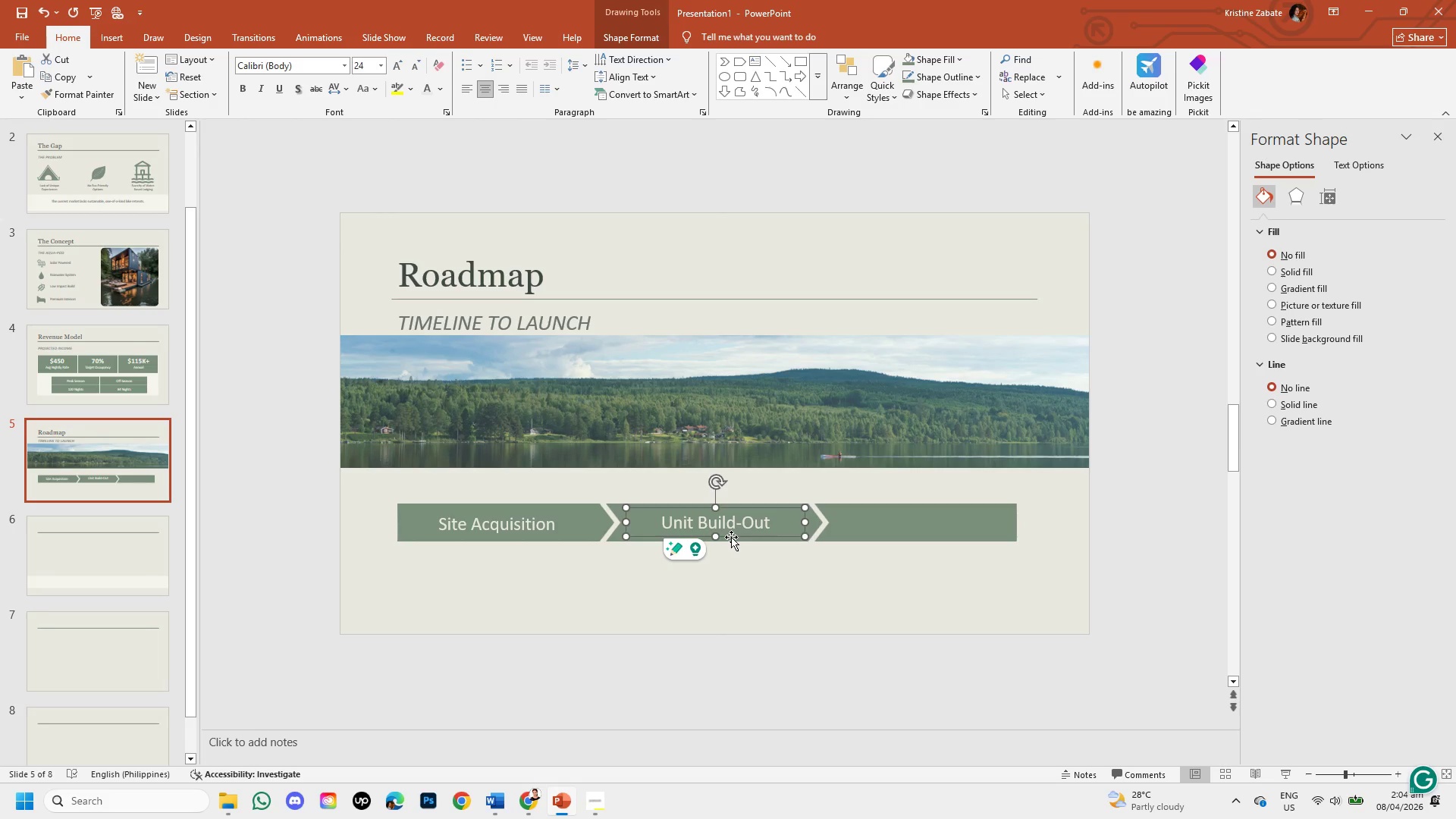 
key(Control+C)
 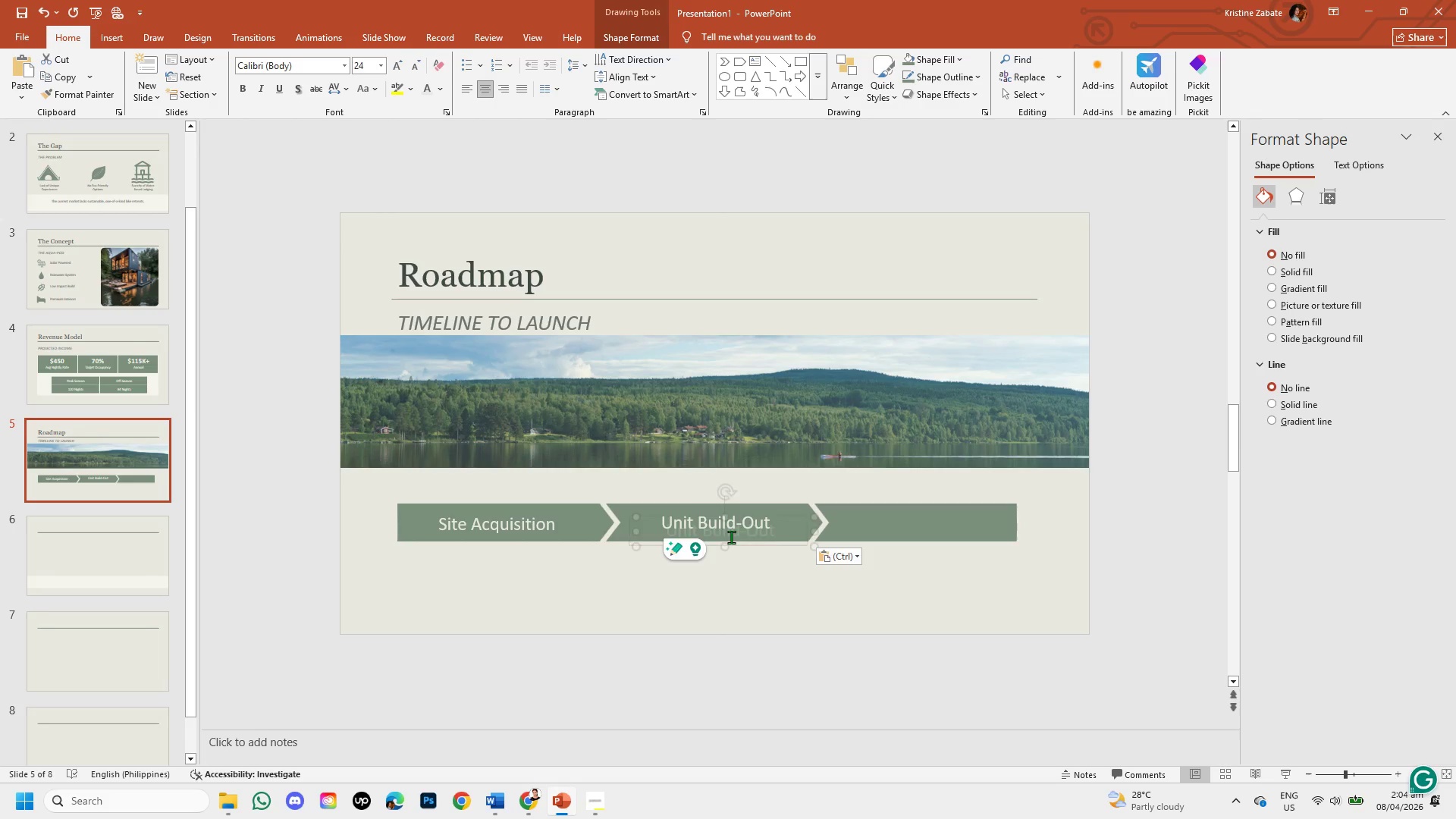 
key(Control+V)
 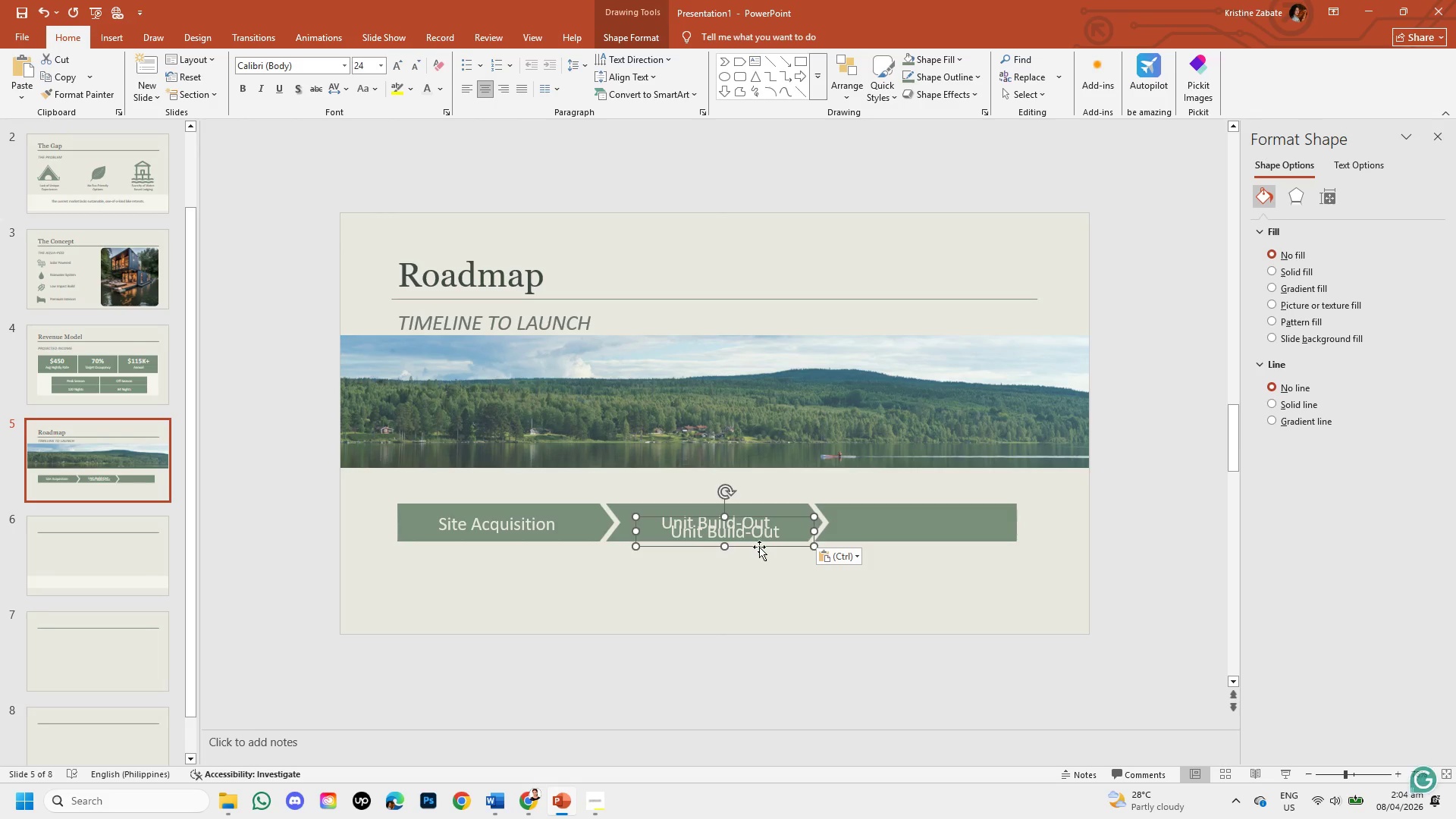 
left_click_drag(start_coordinate=[759, 547], to_coordinate=[956, 536])
 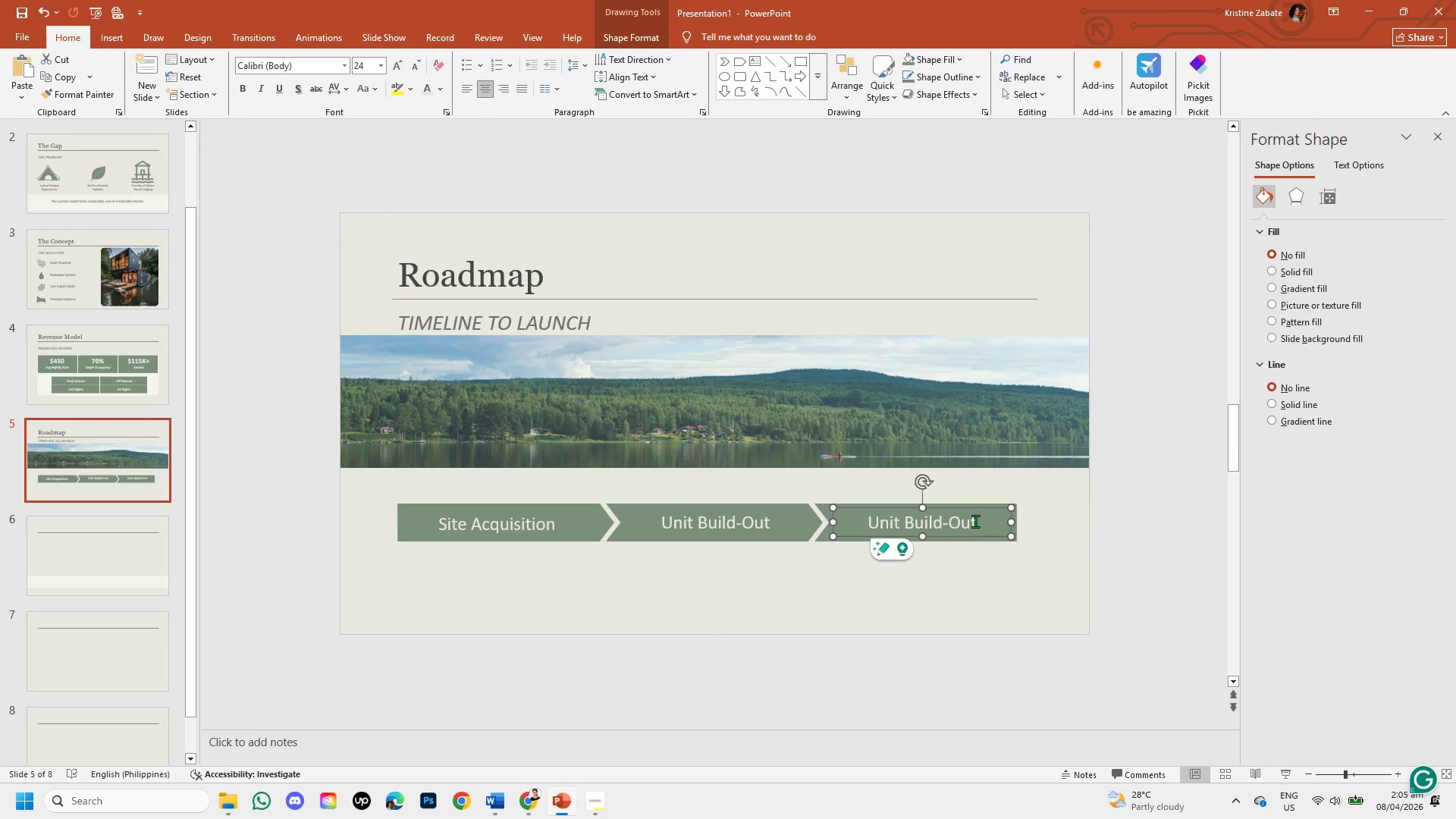 
left_click([975, 521])
 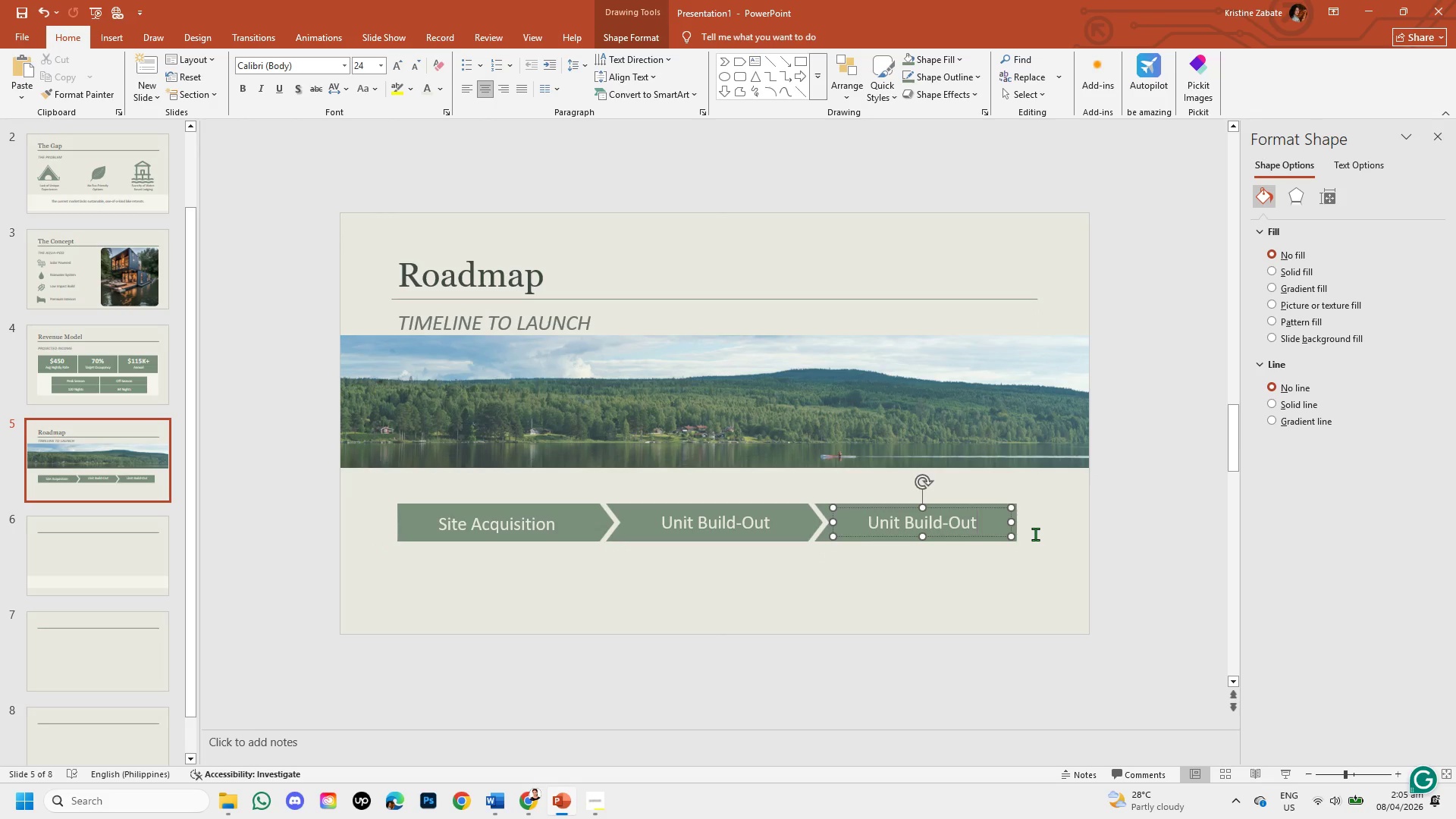 
key(Backspace)
key(Backspace)
key(Backspace)
key(Backspace)
key(Backspace)
key(Backspace)
key(Backspace)
key(Backspace)
type(Launch & Operations)
 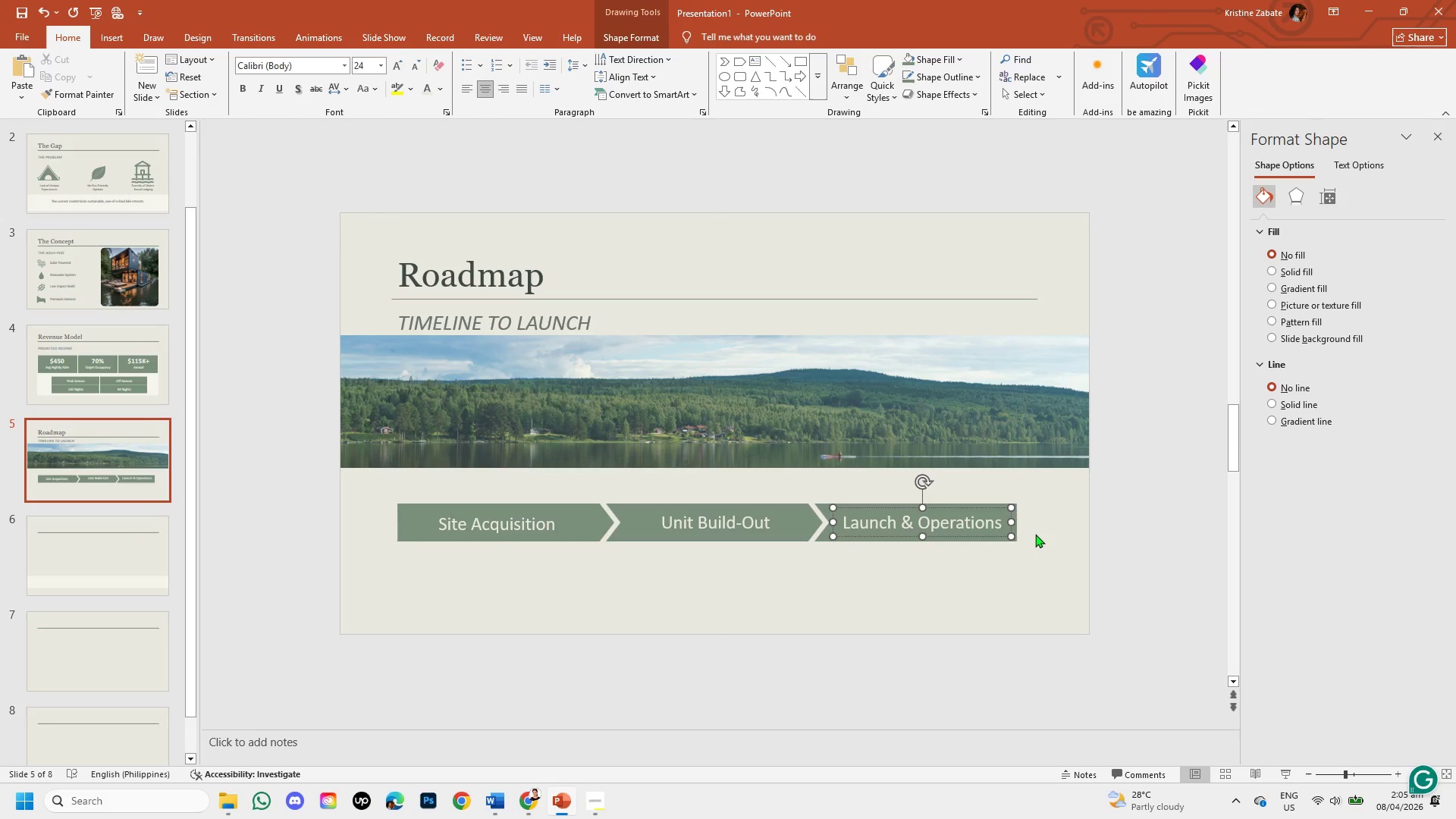 
left_click([1147, 587])
 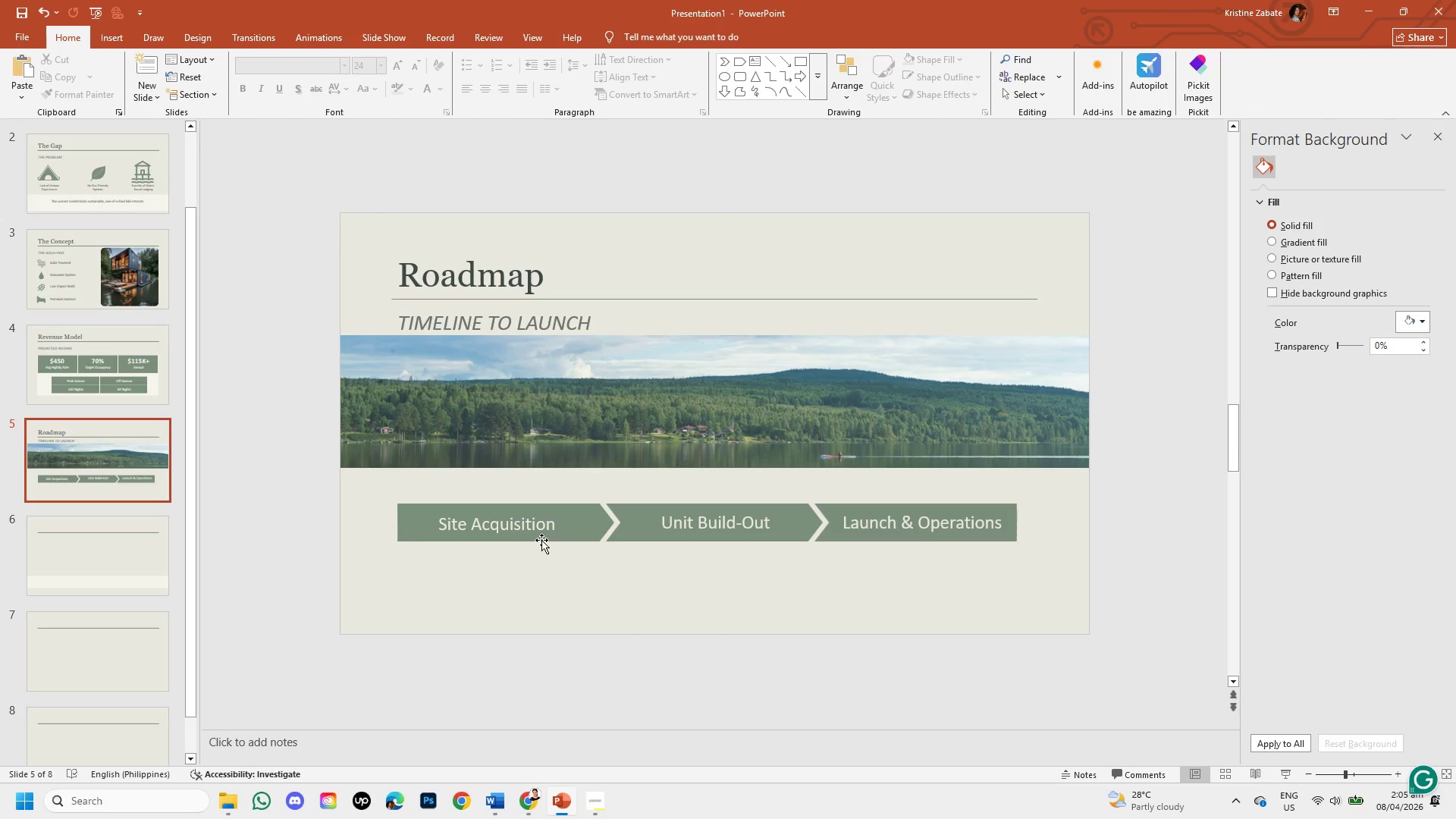 
left_click([541, 526])
 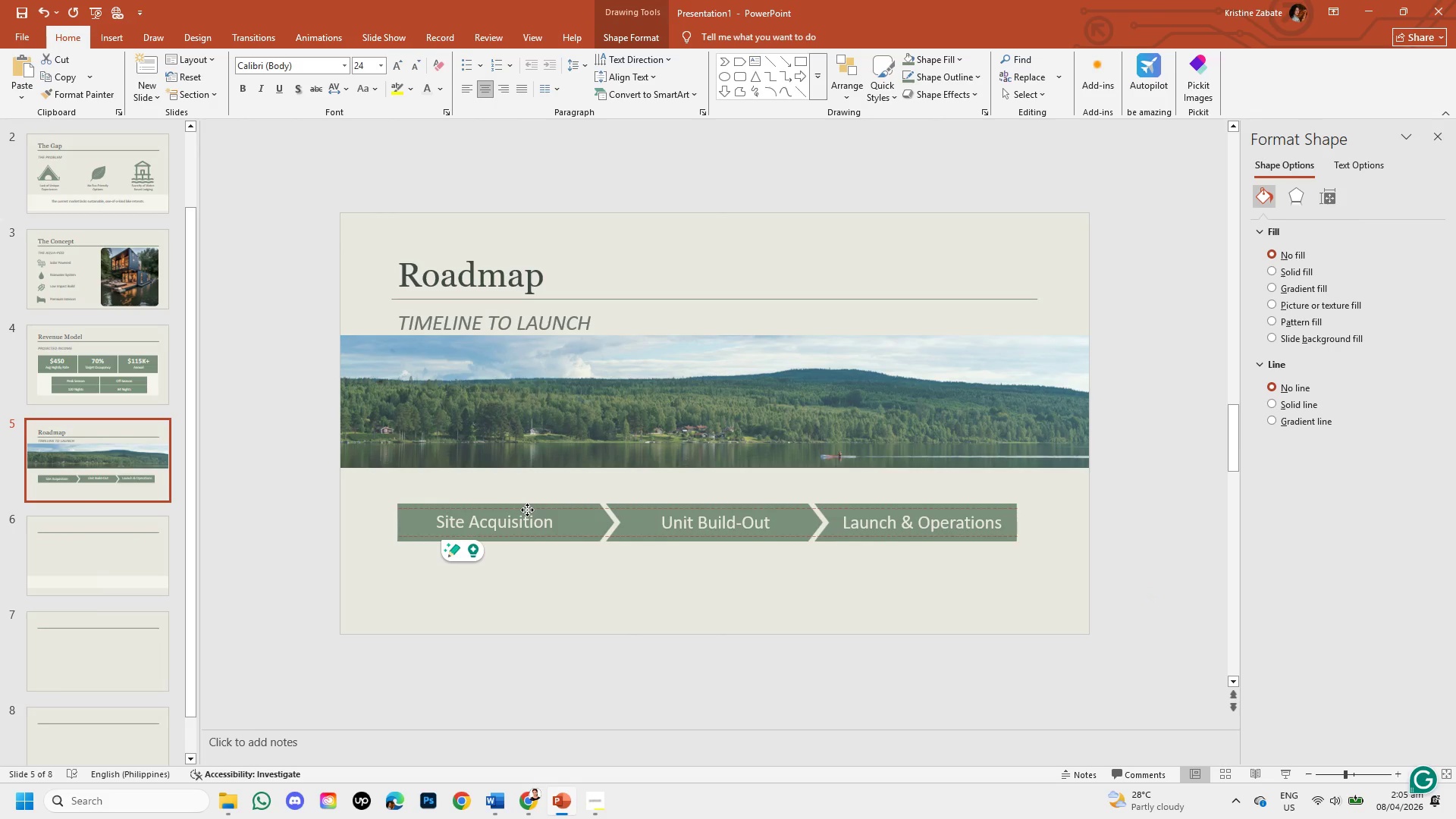 
left_click([688, 521])
 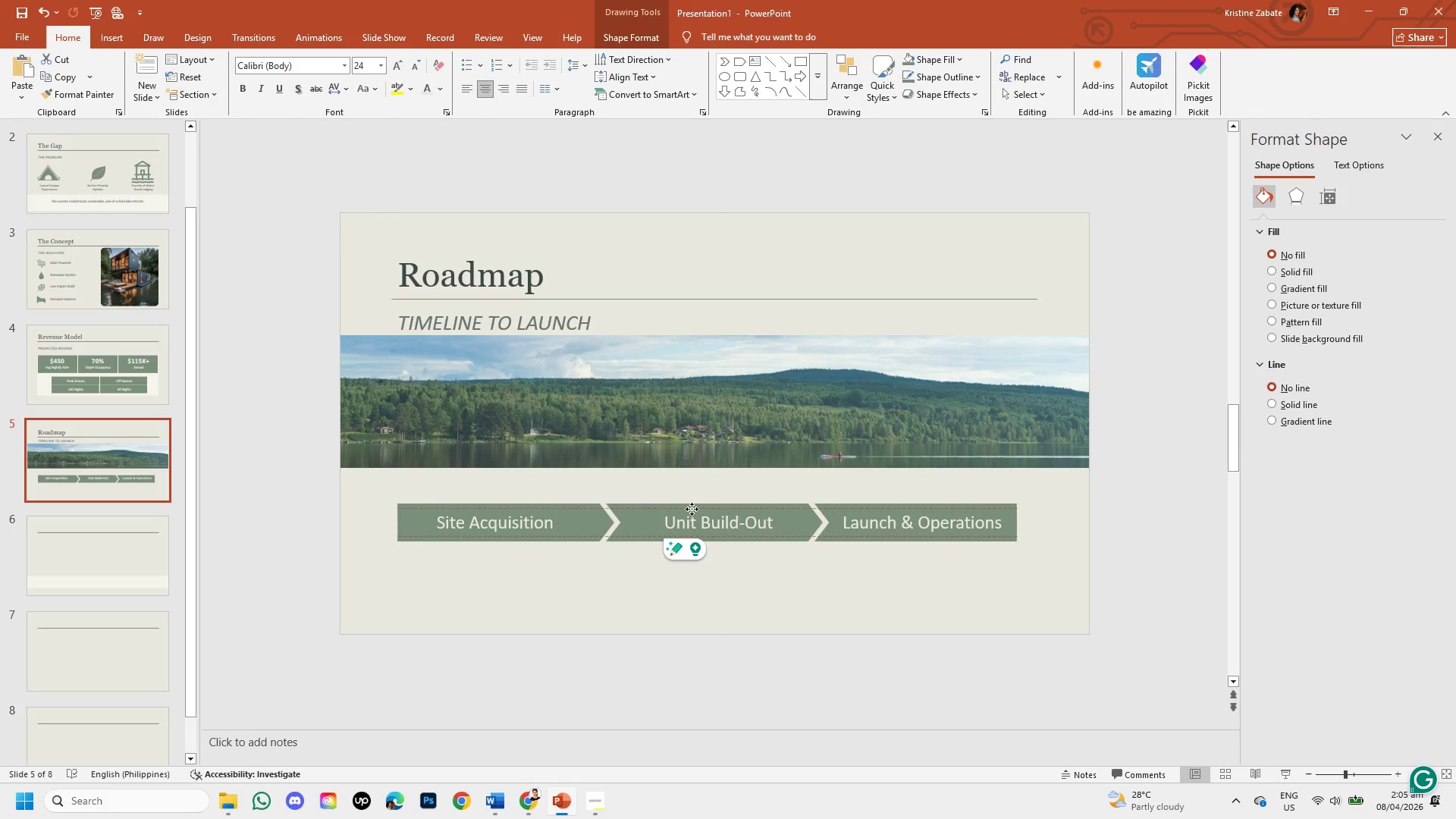 
wait(7.77)
 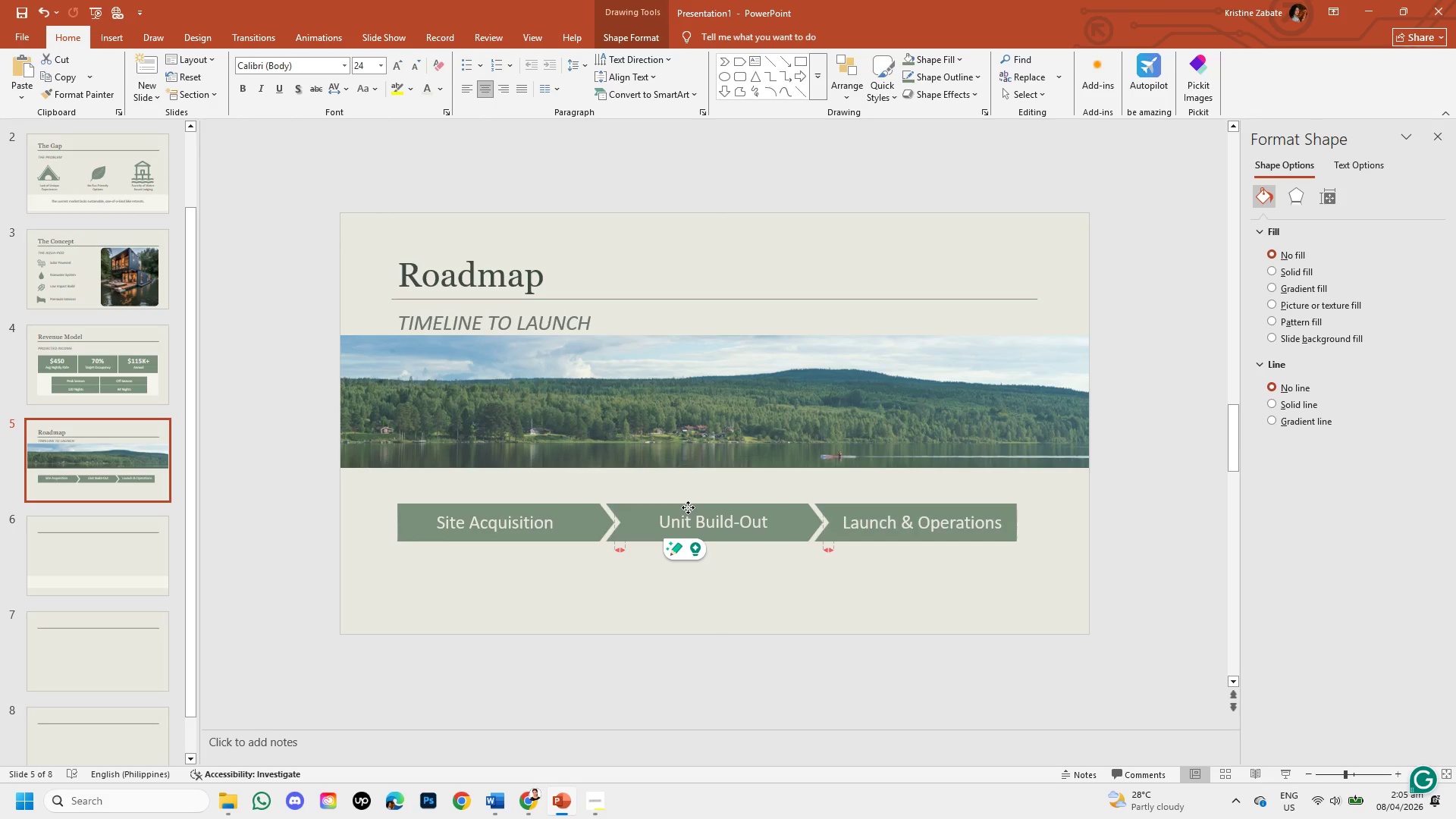 
left_click([870, 526])
 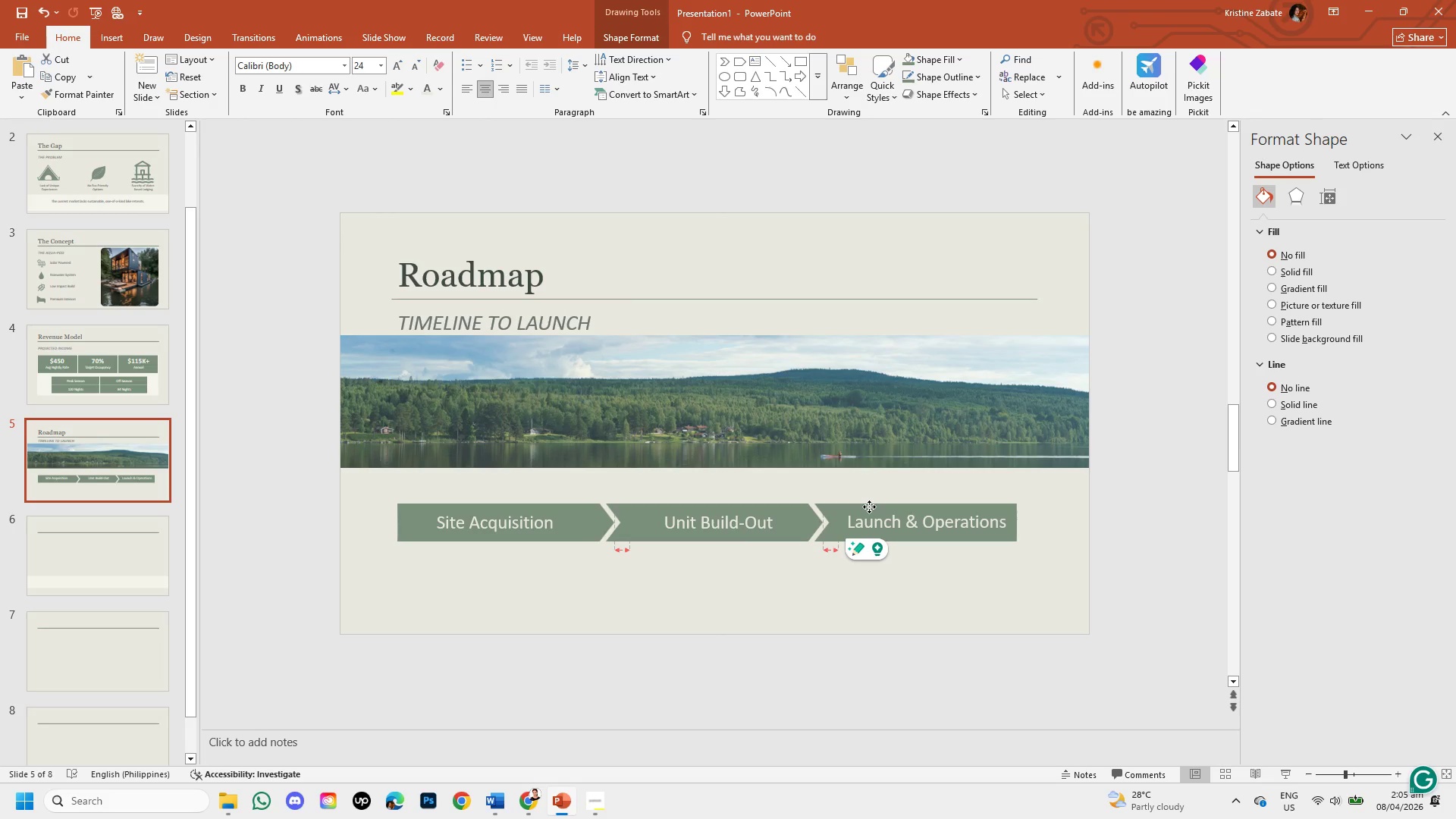 
wait(9.33)
 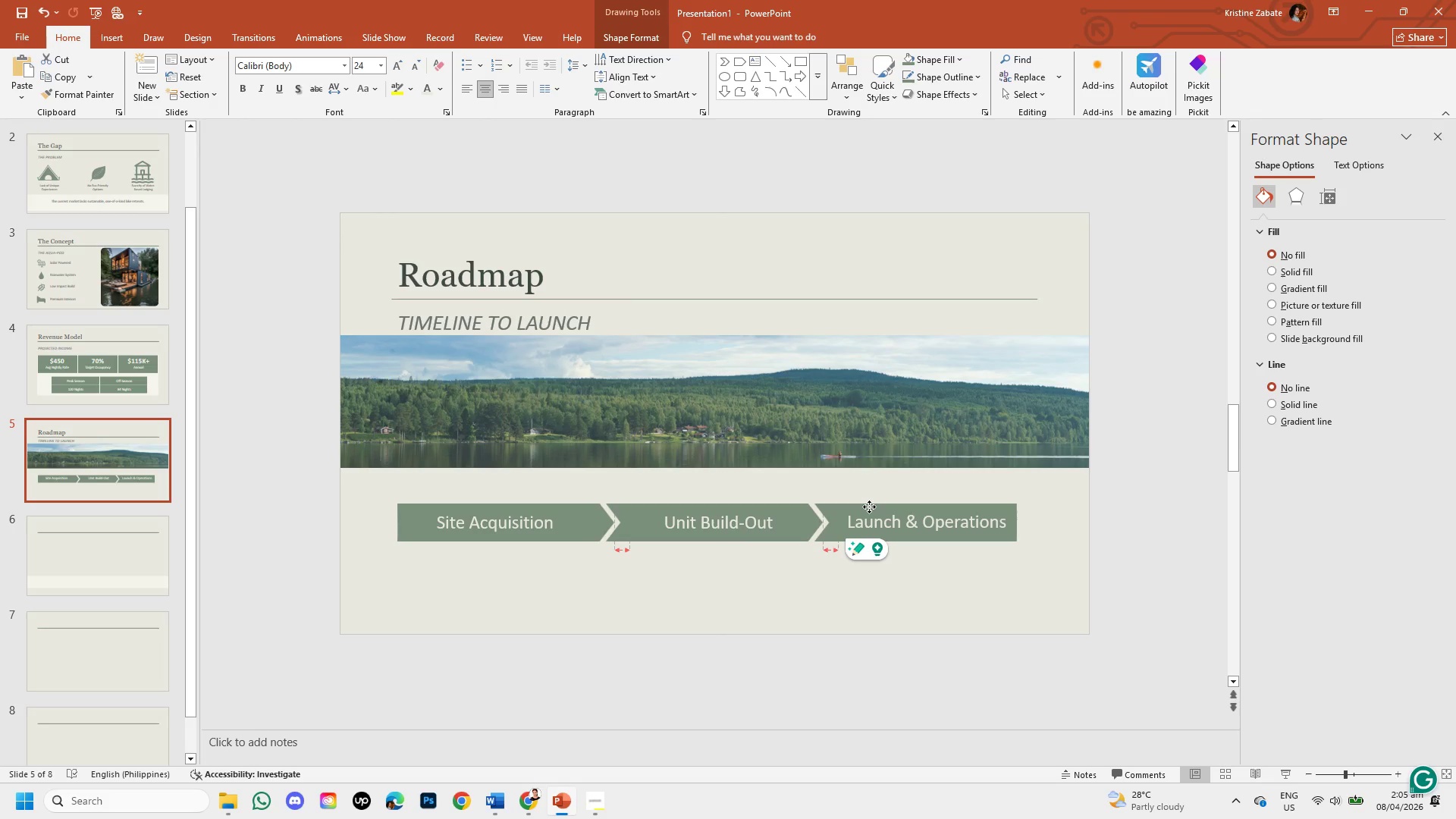 
key(ArrowDown)
 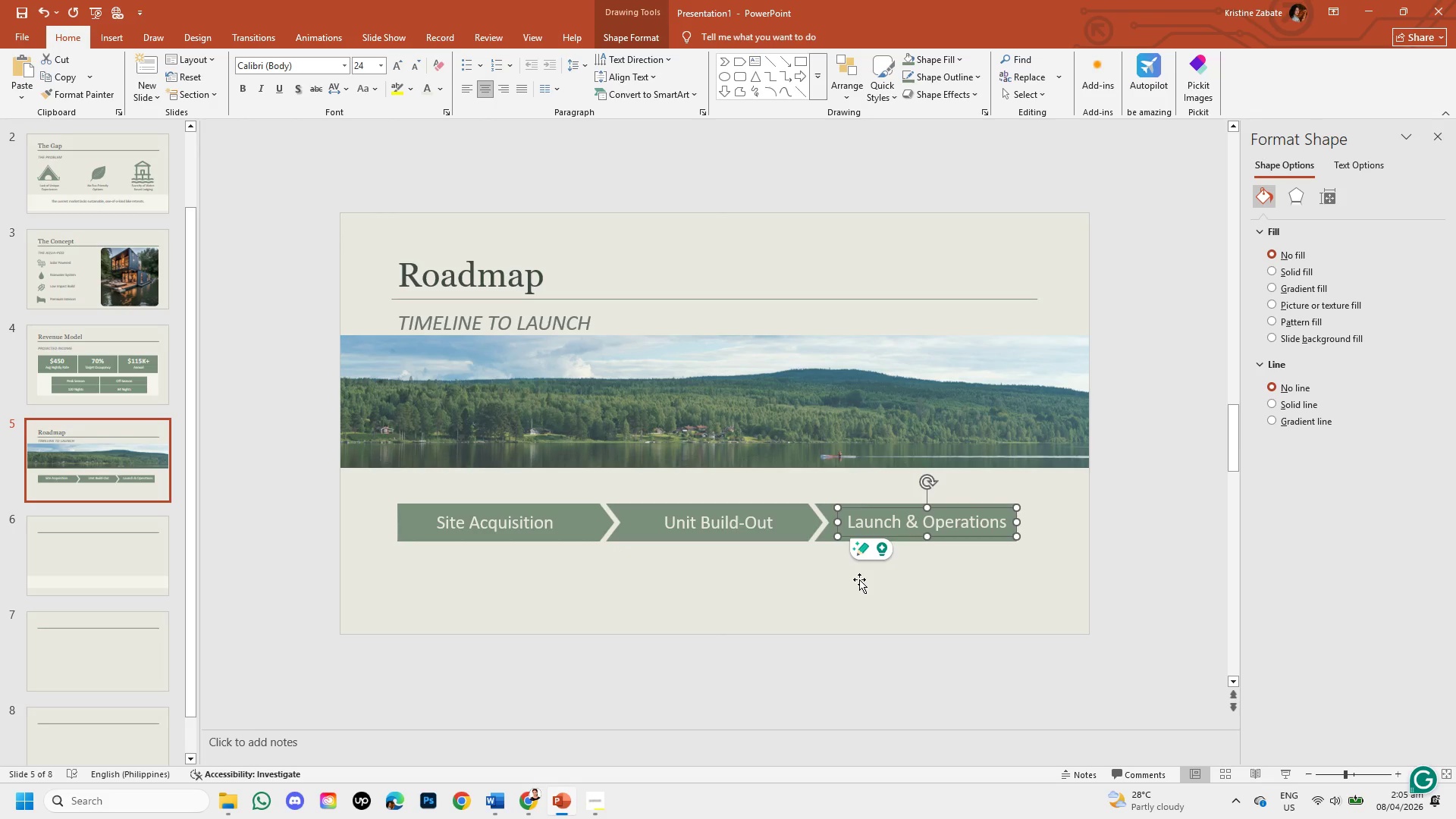 
key(ArrowDown)
 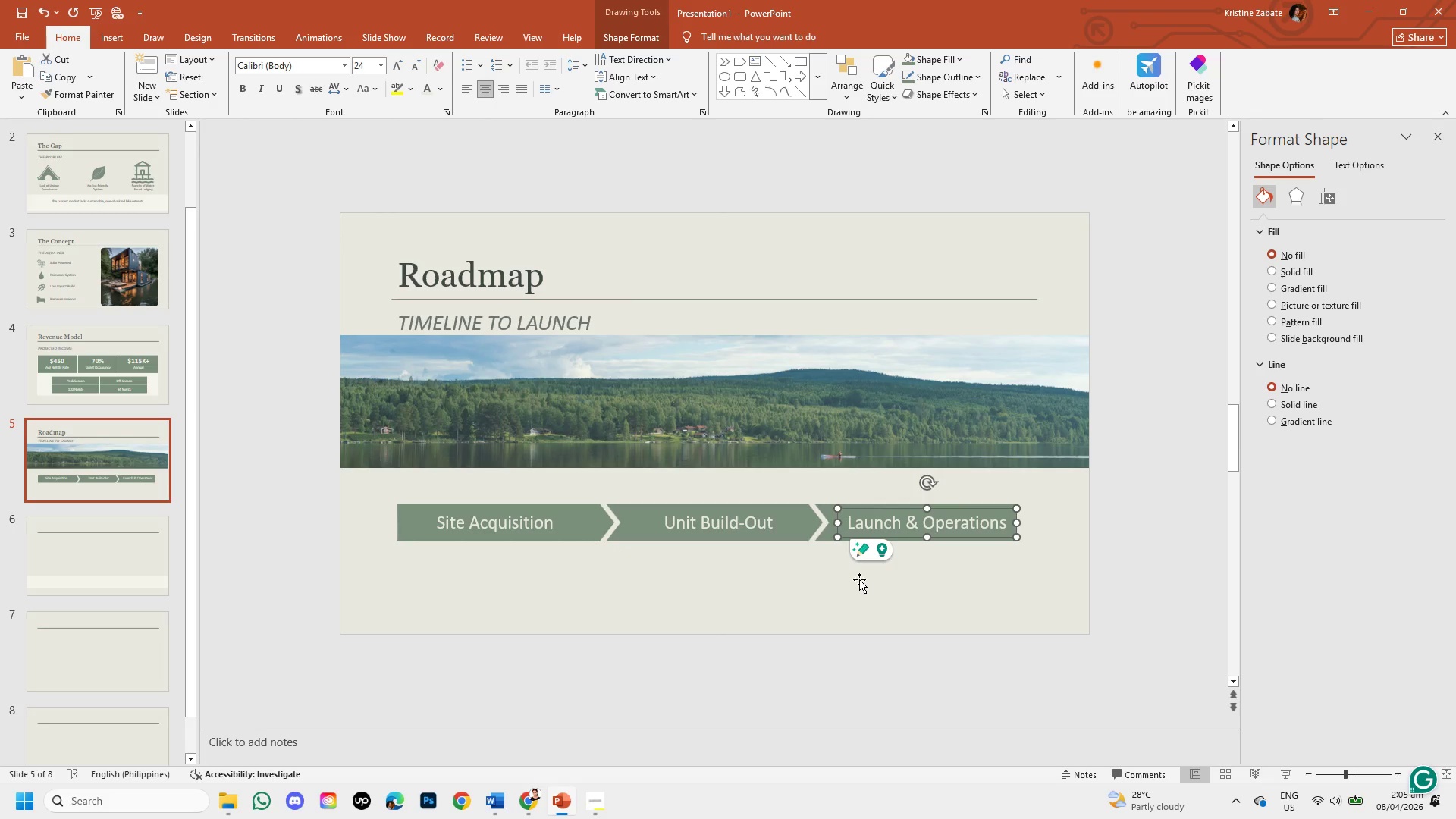 
key(ArrowUp)
 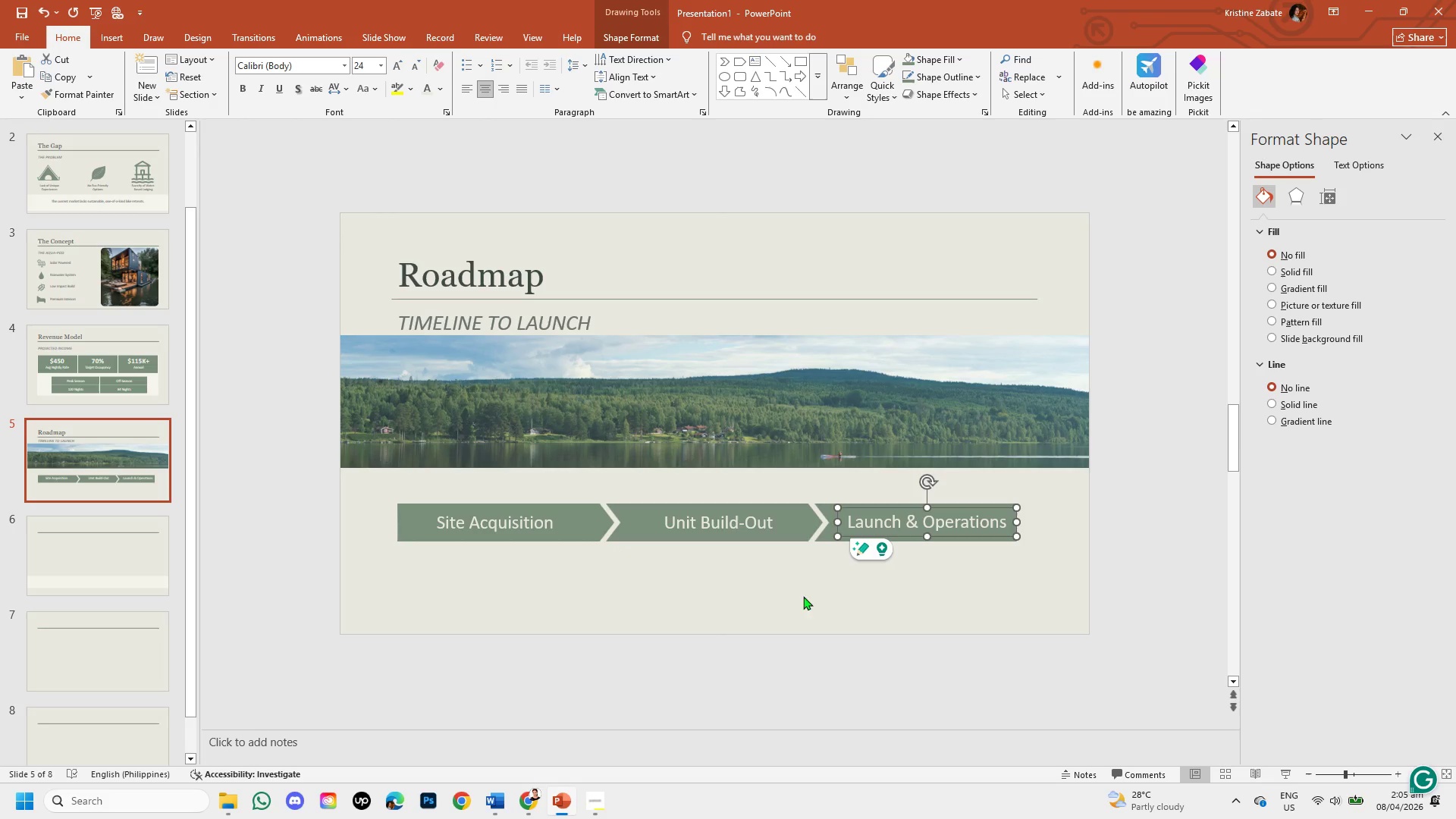 
left_click([751, 599])
 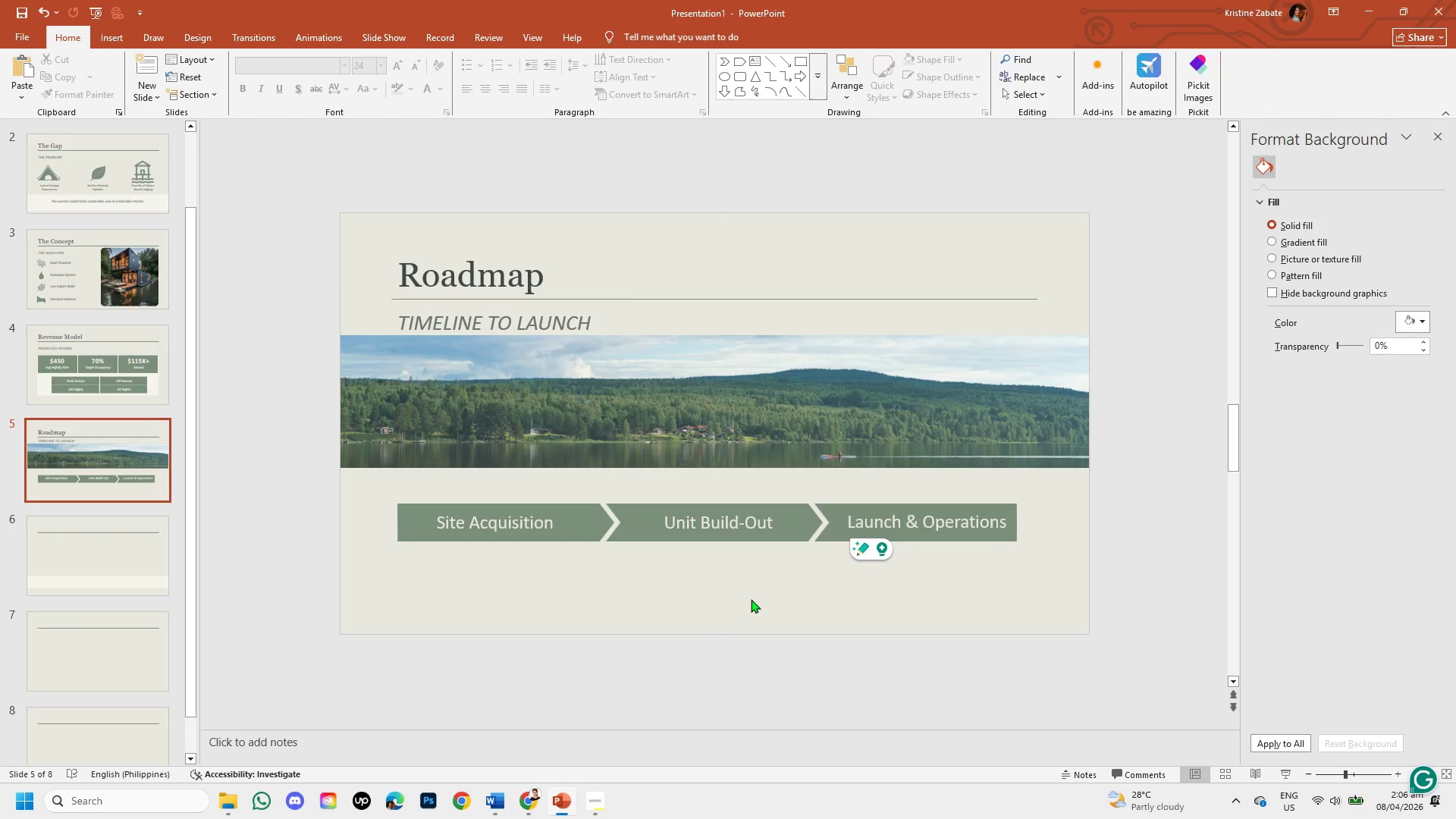 
wait(27.47)
 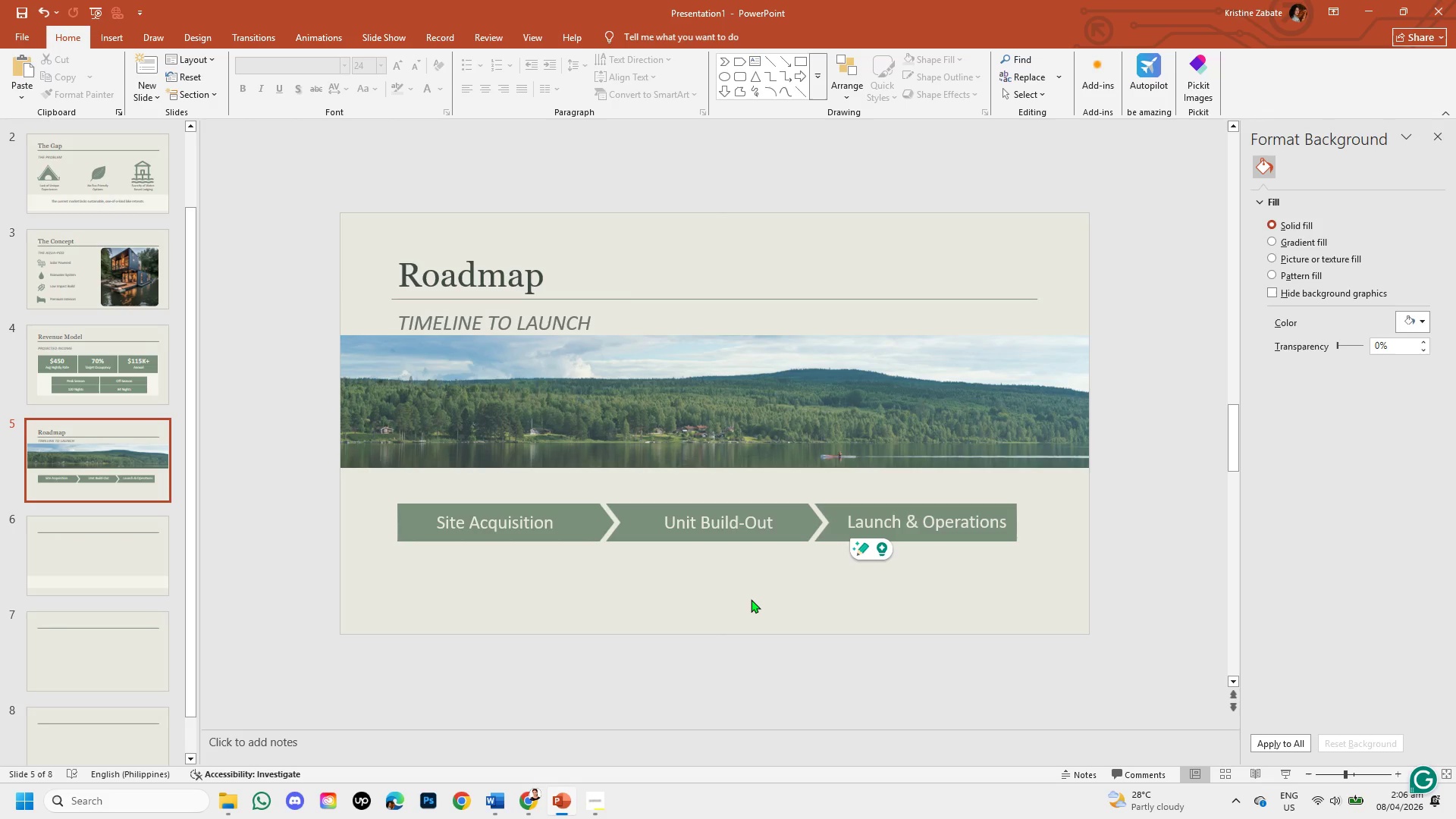 
left_click([524, 803])
 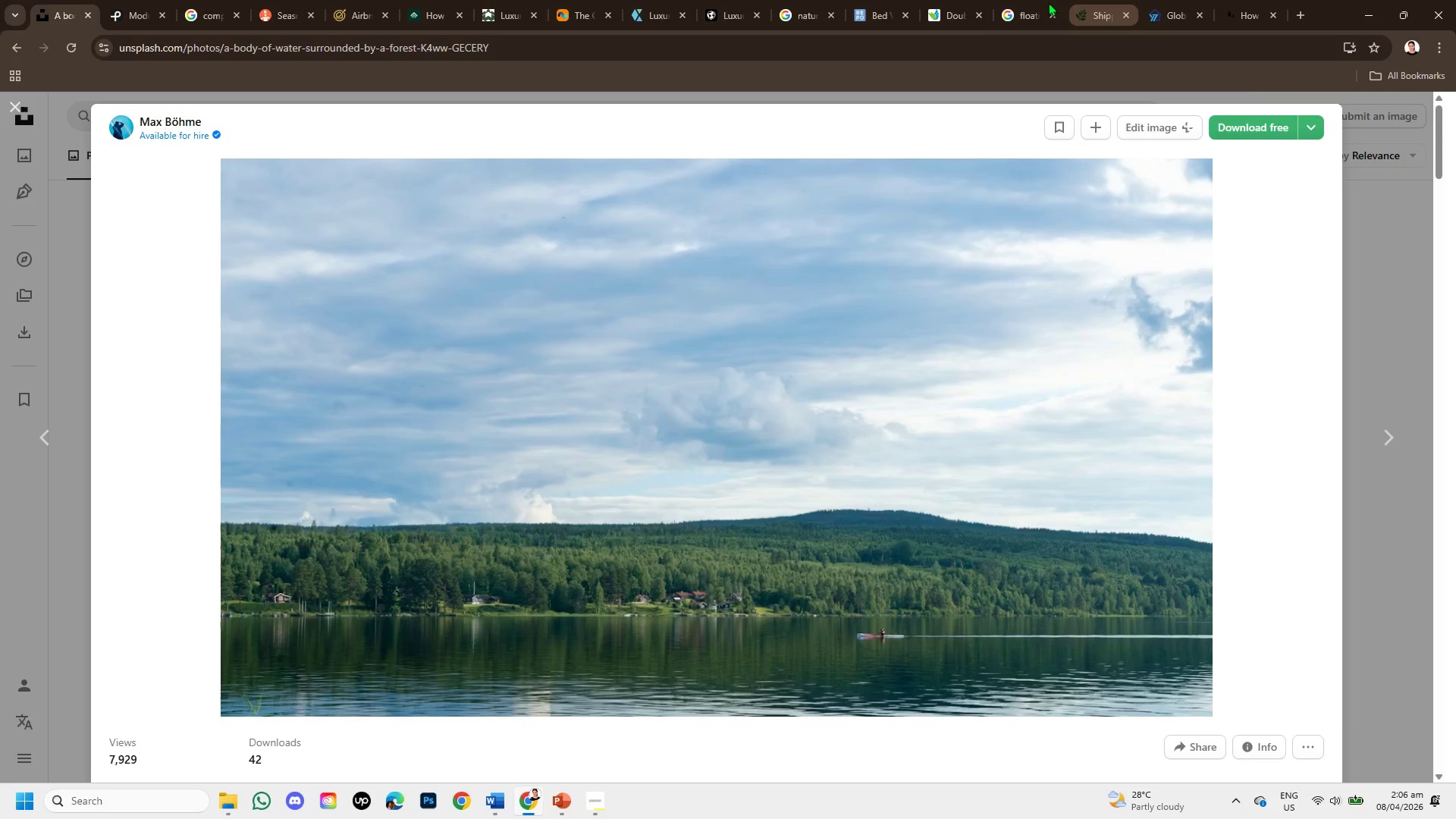 
left_click([871, 0])
 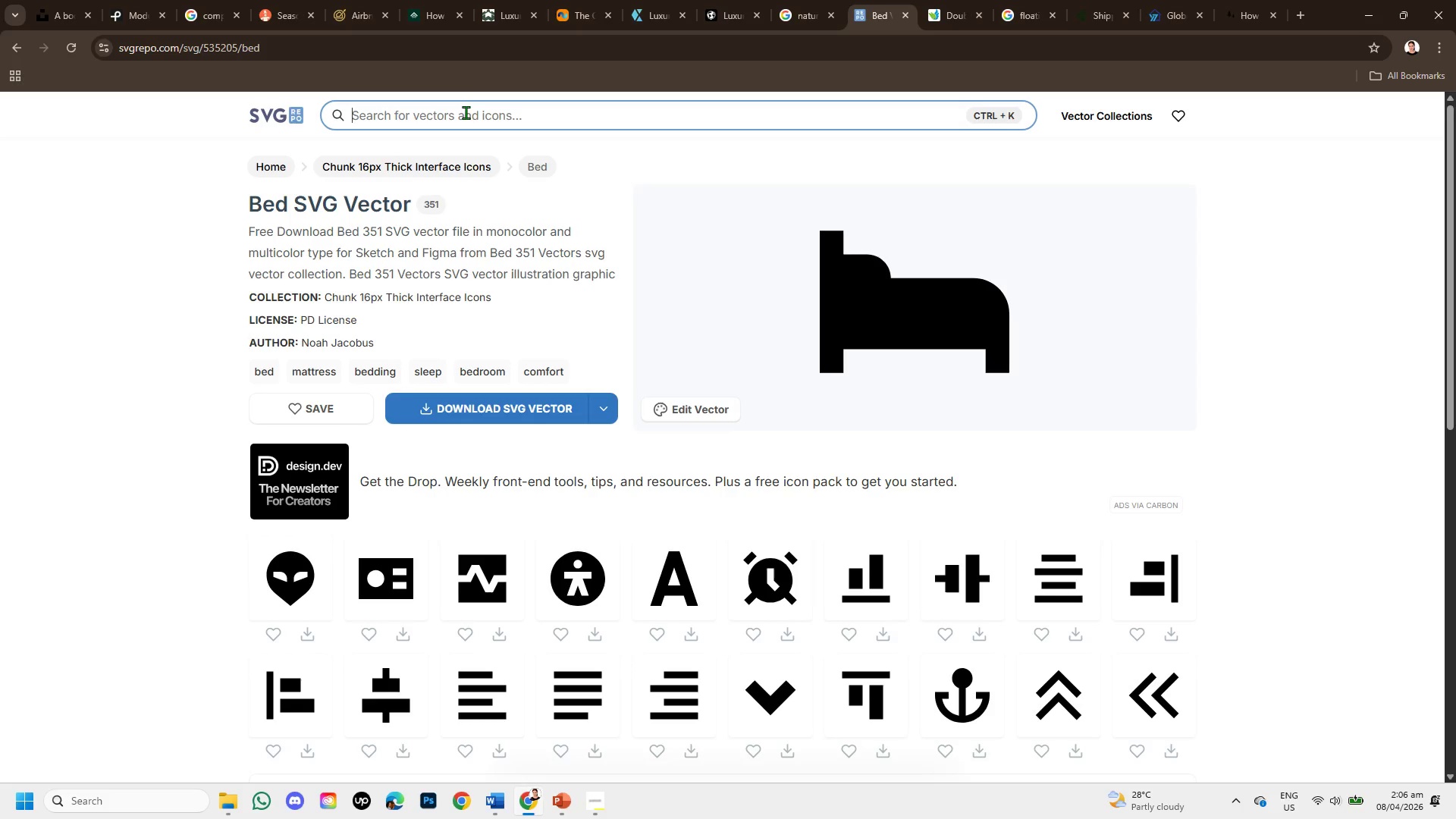 
wait(9.81)
 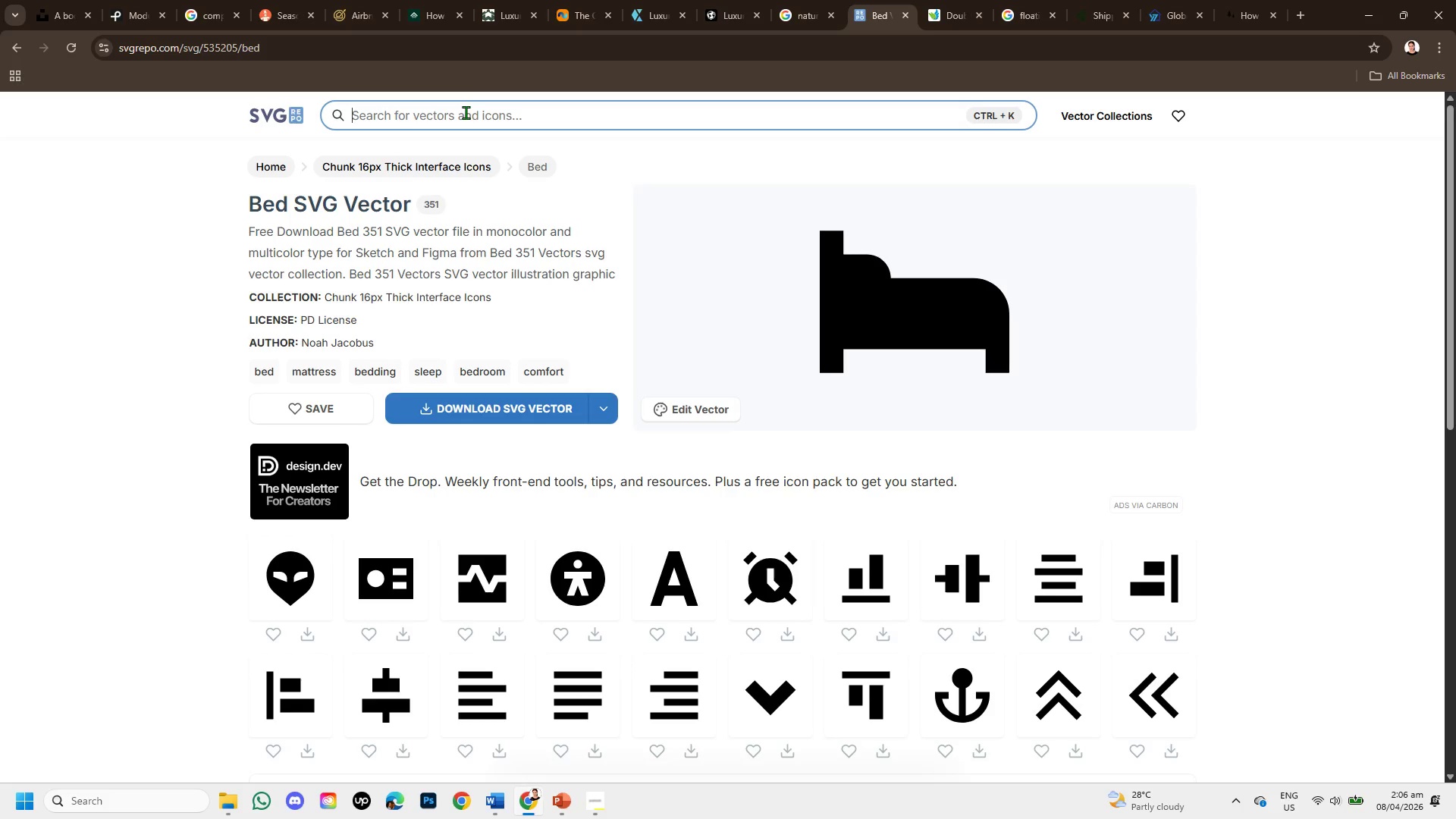 
type(map pin )
 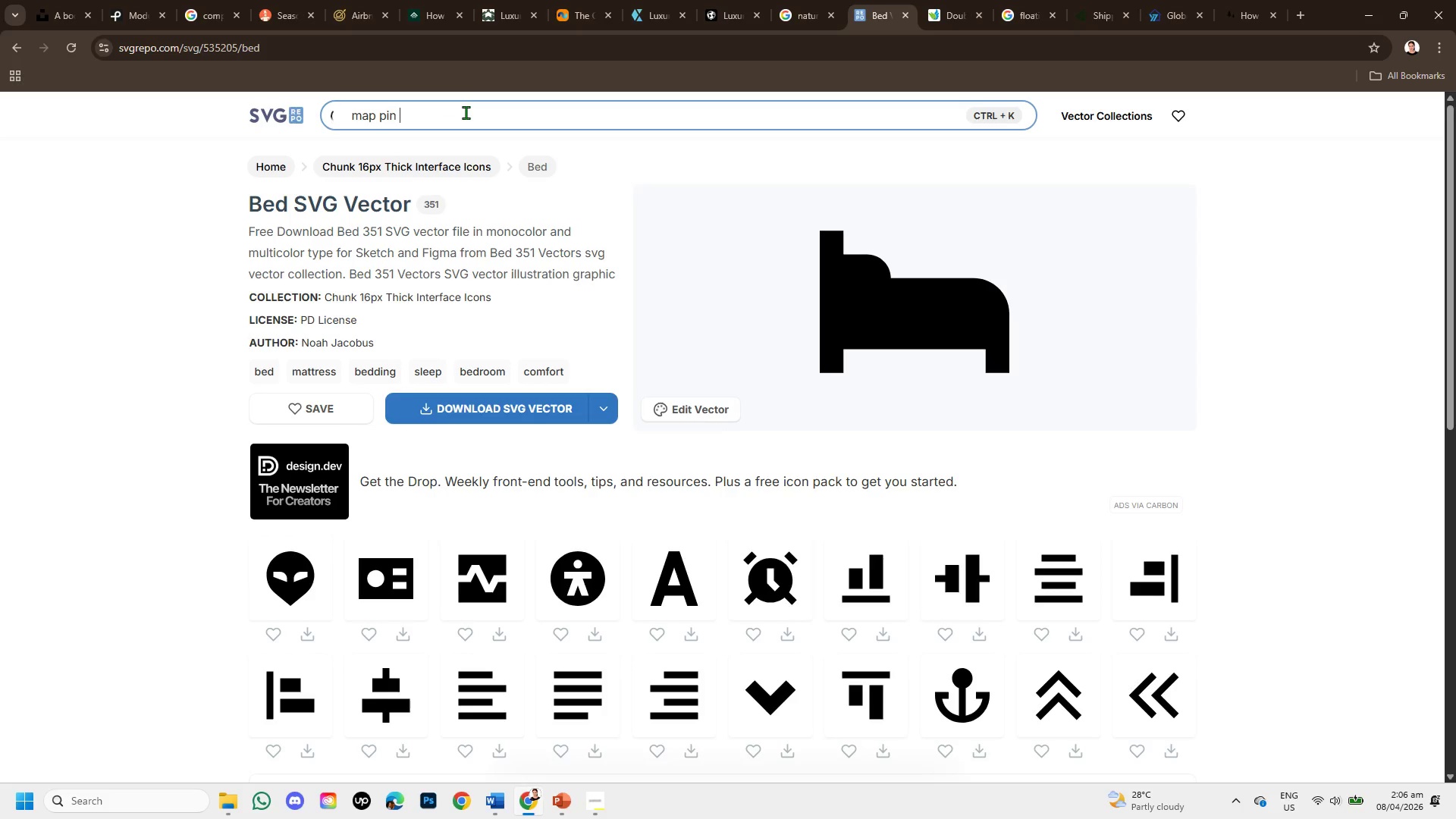 
key(Enter)
 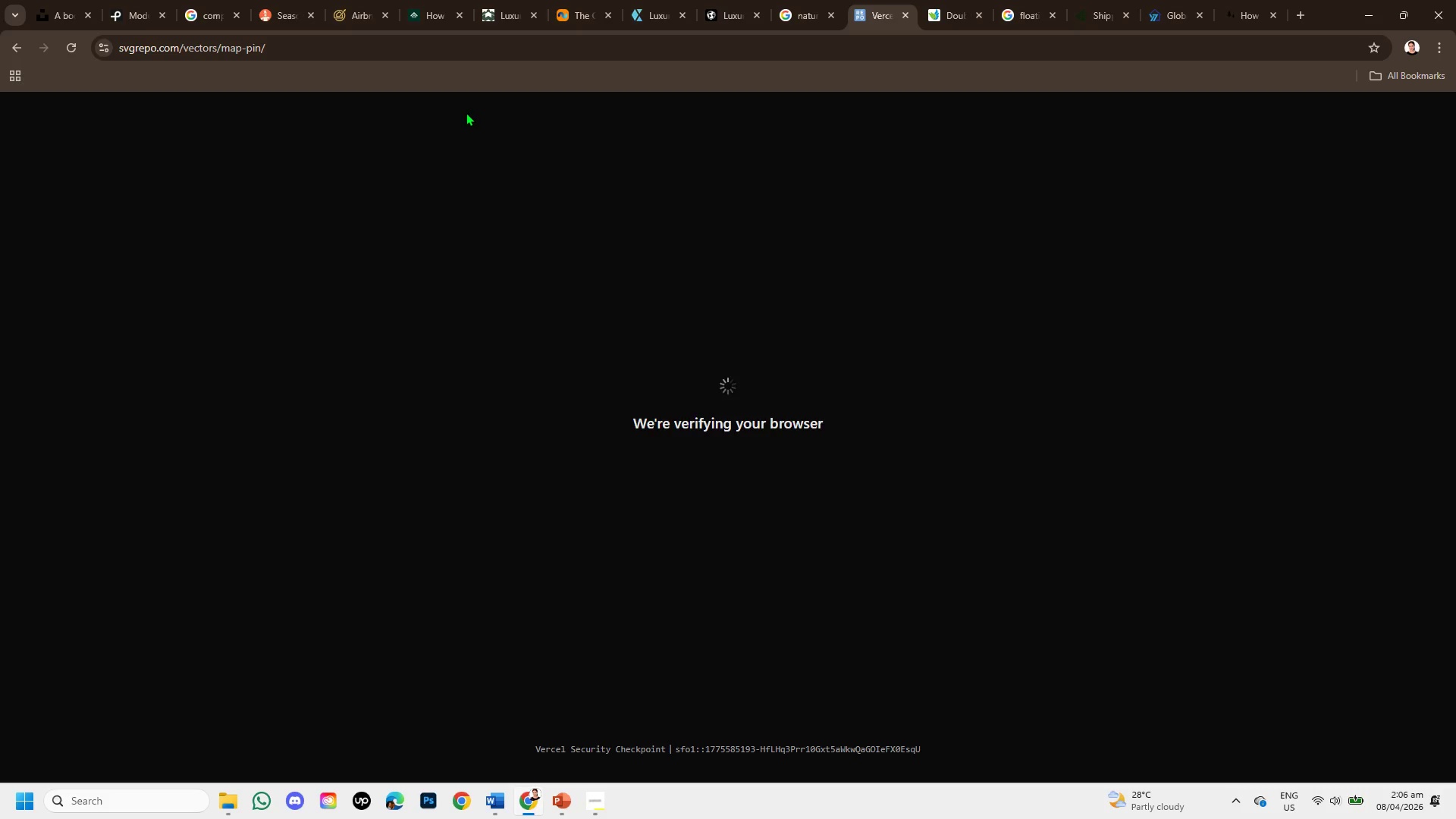 
wait(9.17)
 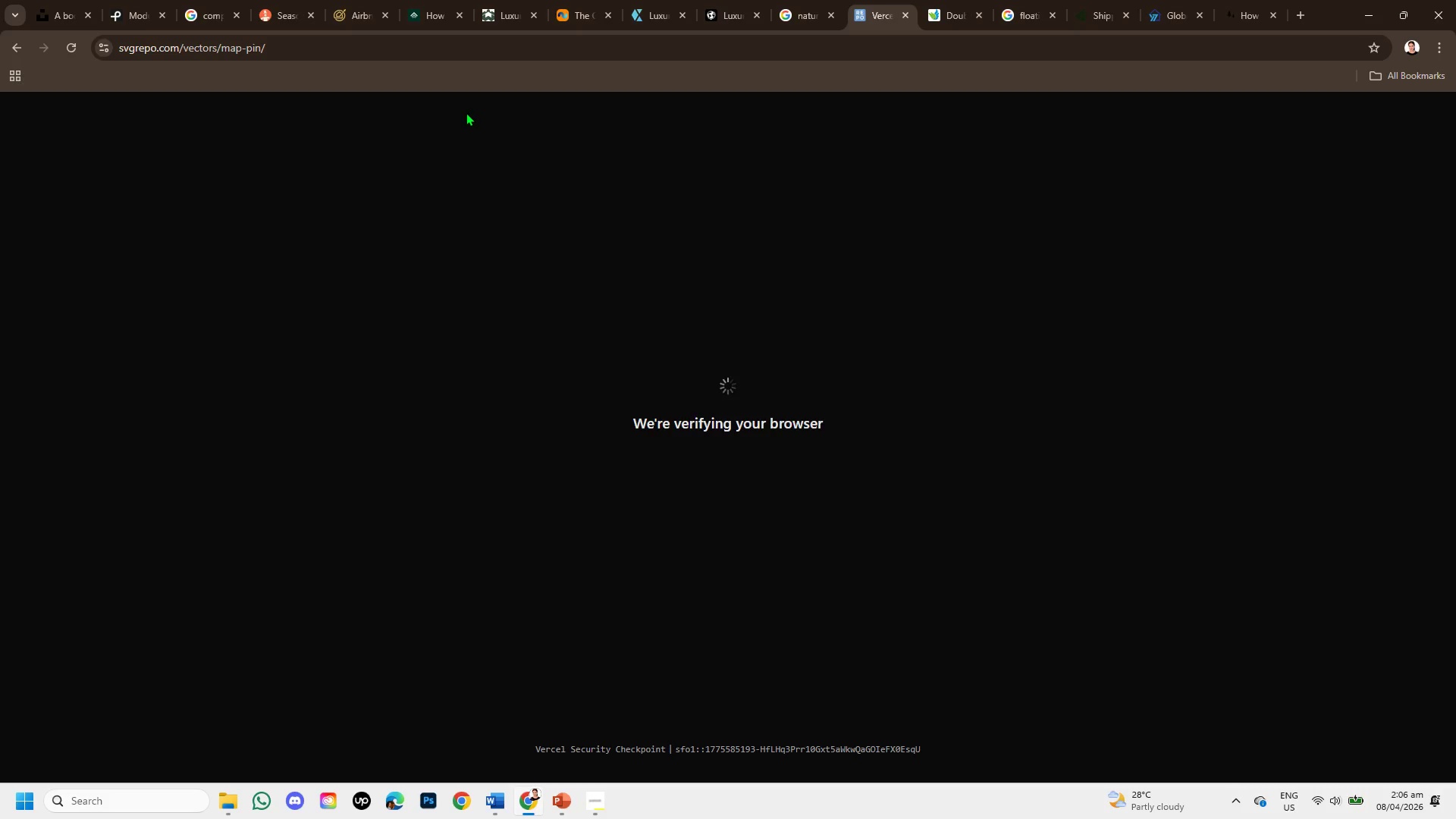 
left_click([942, 8])
 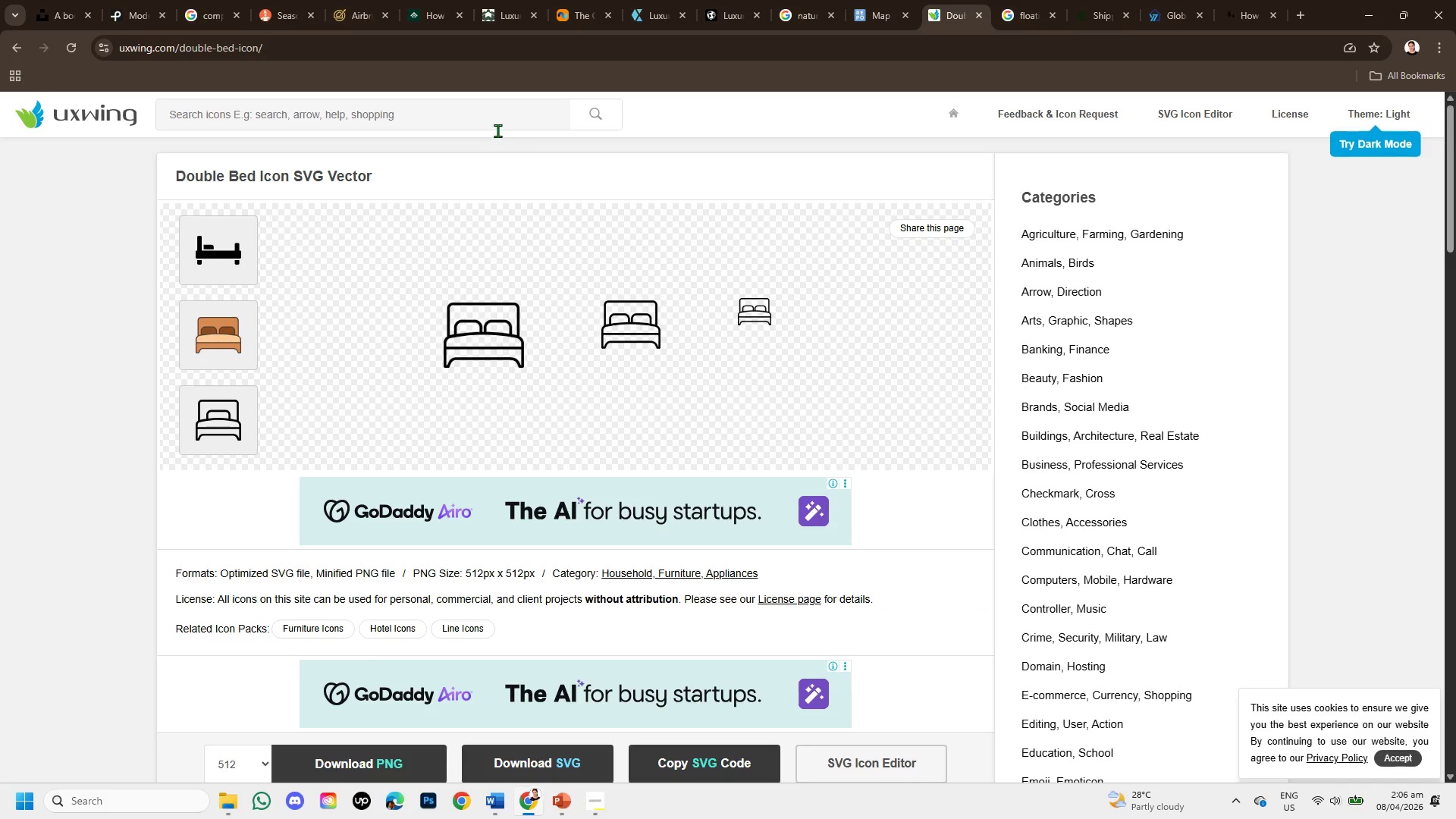 
left_click([488, 115])
 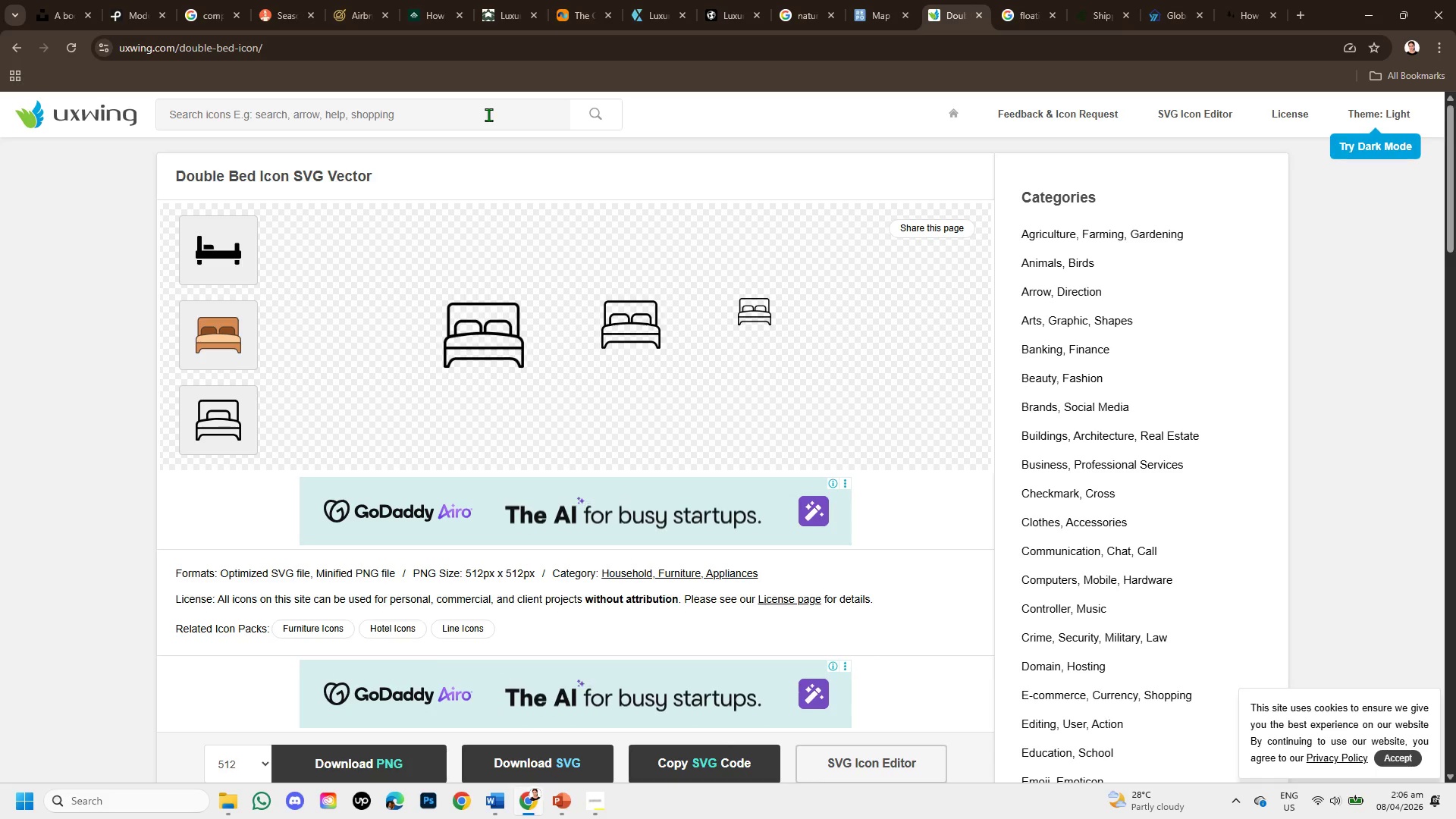 
type(map pi)
 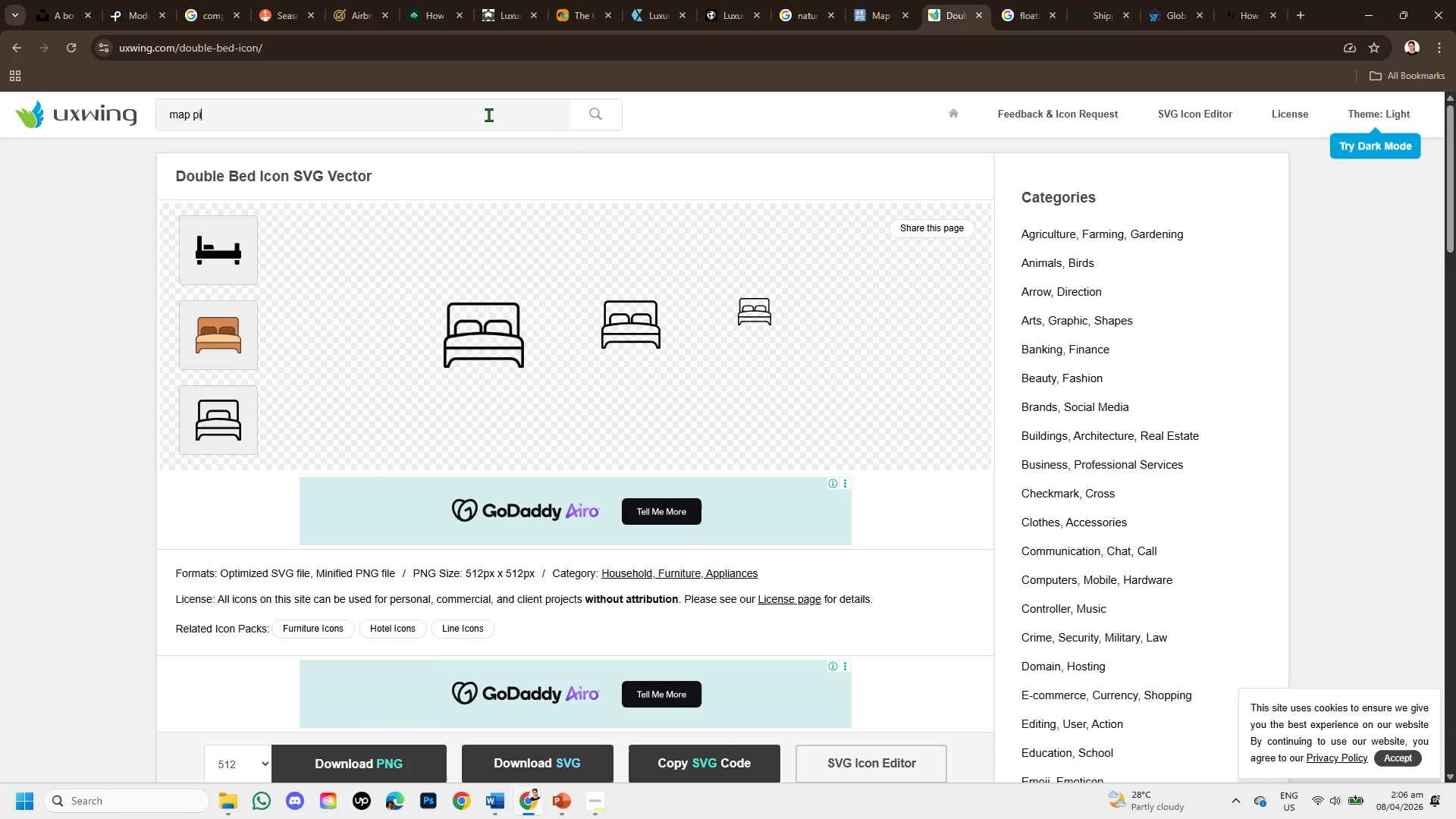 
key(N)
 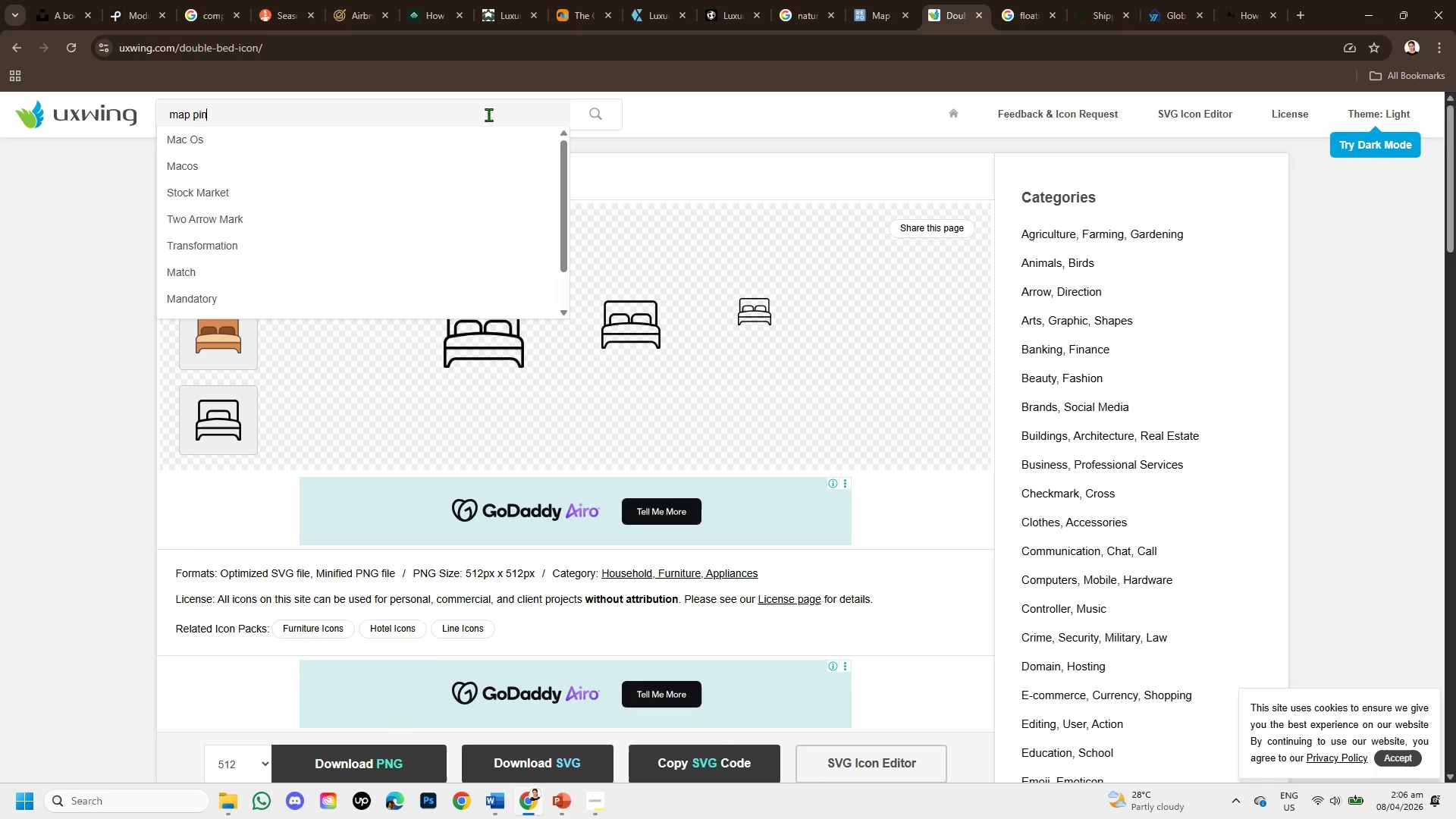 
key(Space)
 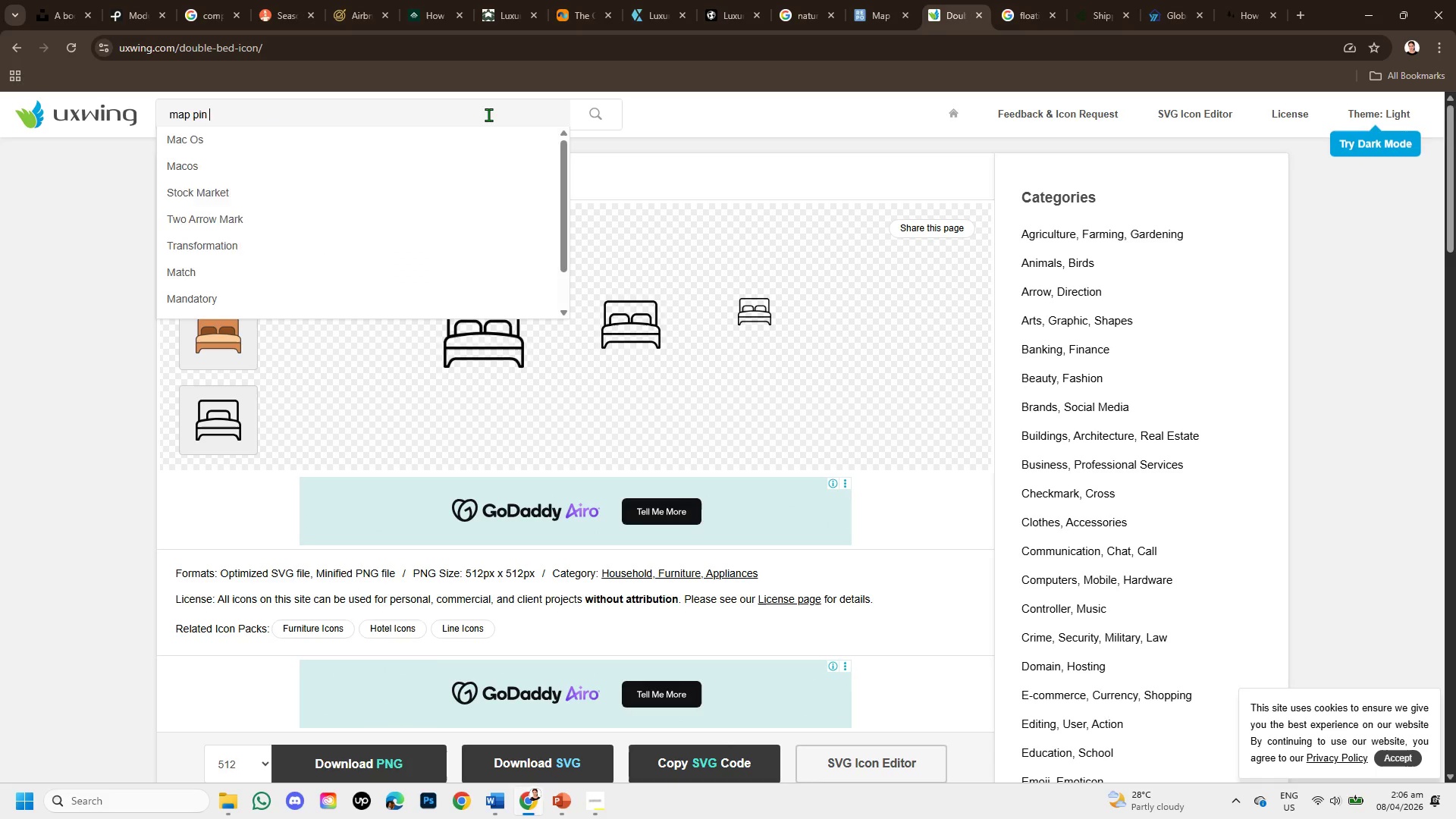 
key(Enter)
 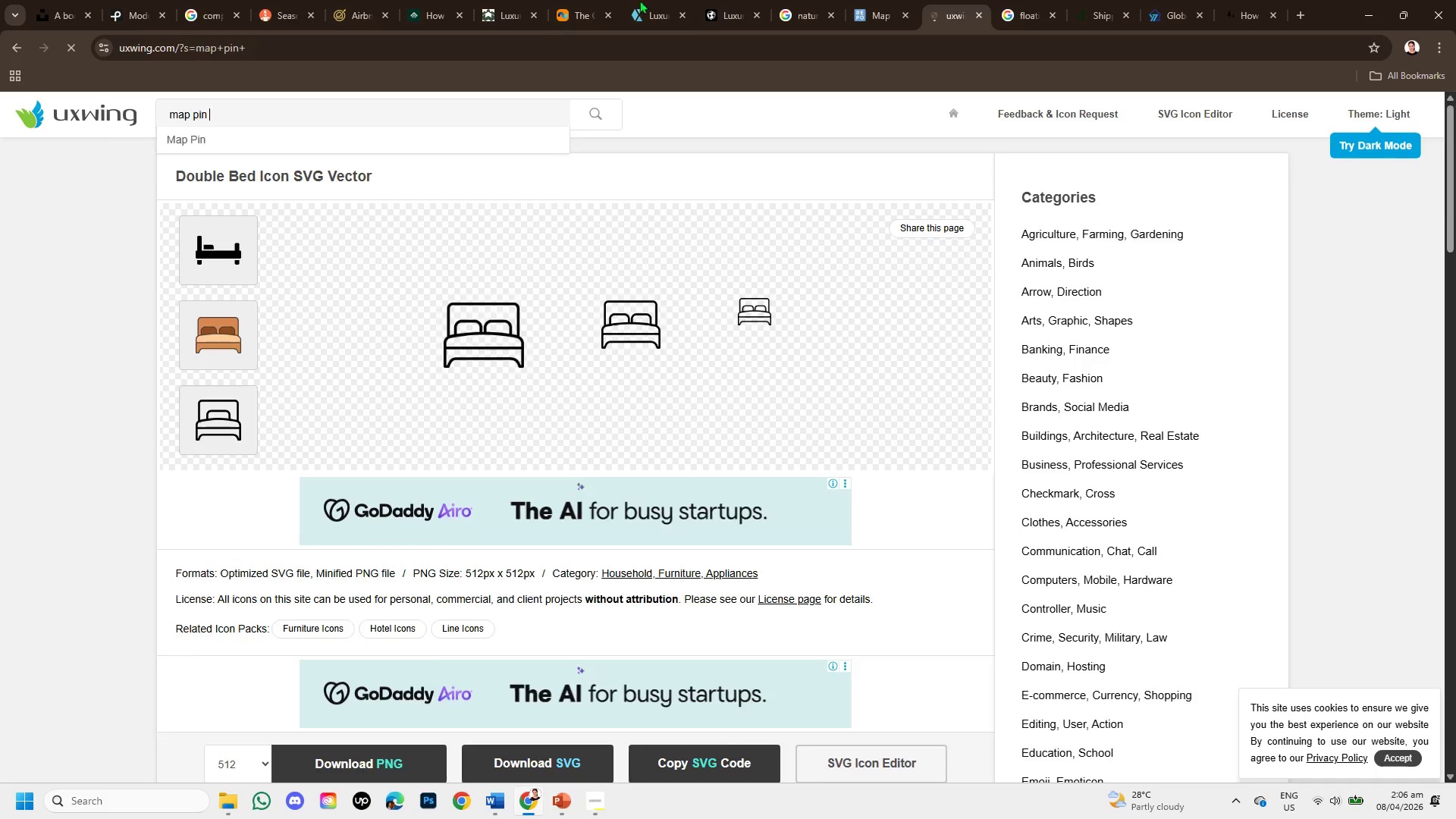 
mouse_move([864, 22])
 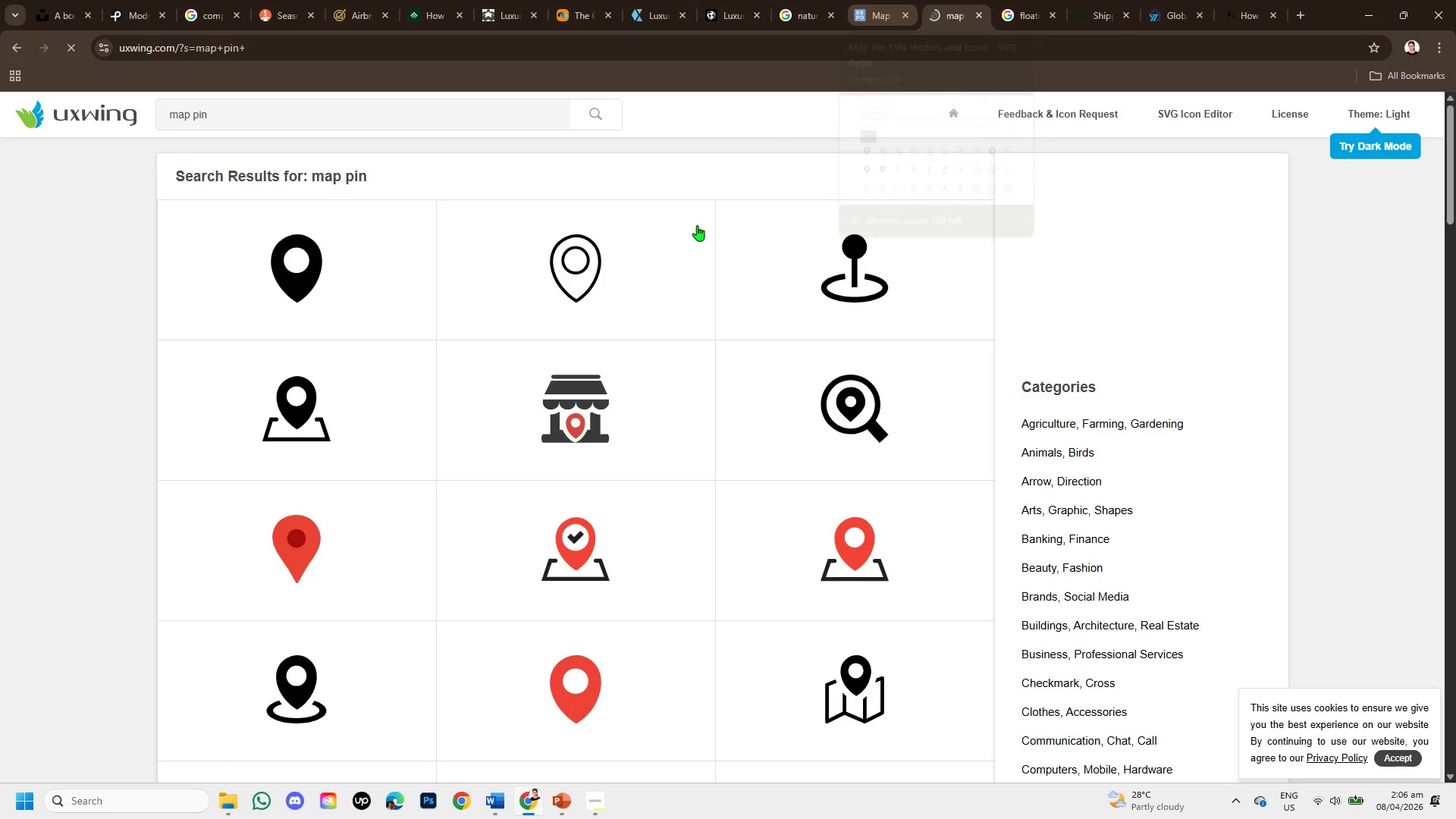 
scroll: coordinate [621, 306], scroll_direction: down, amount: 3.0
 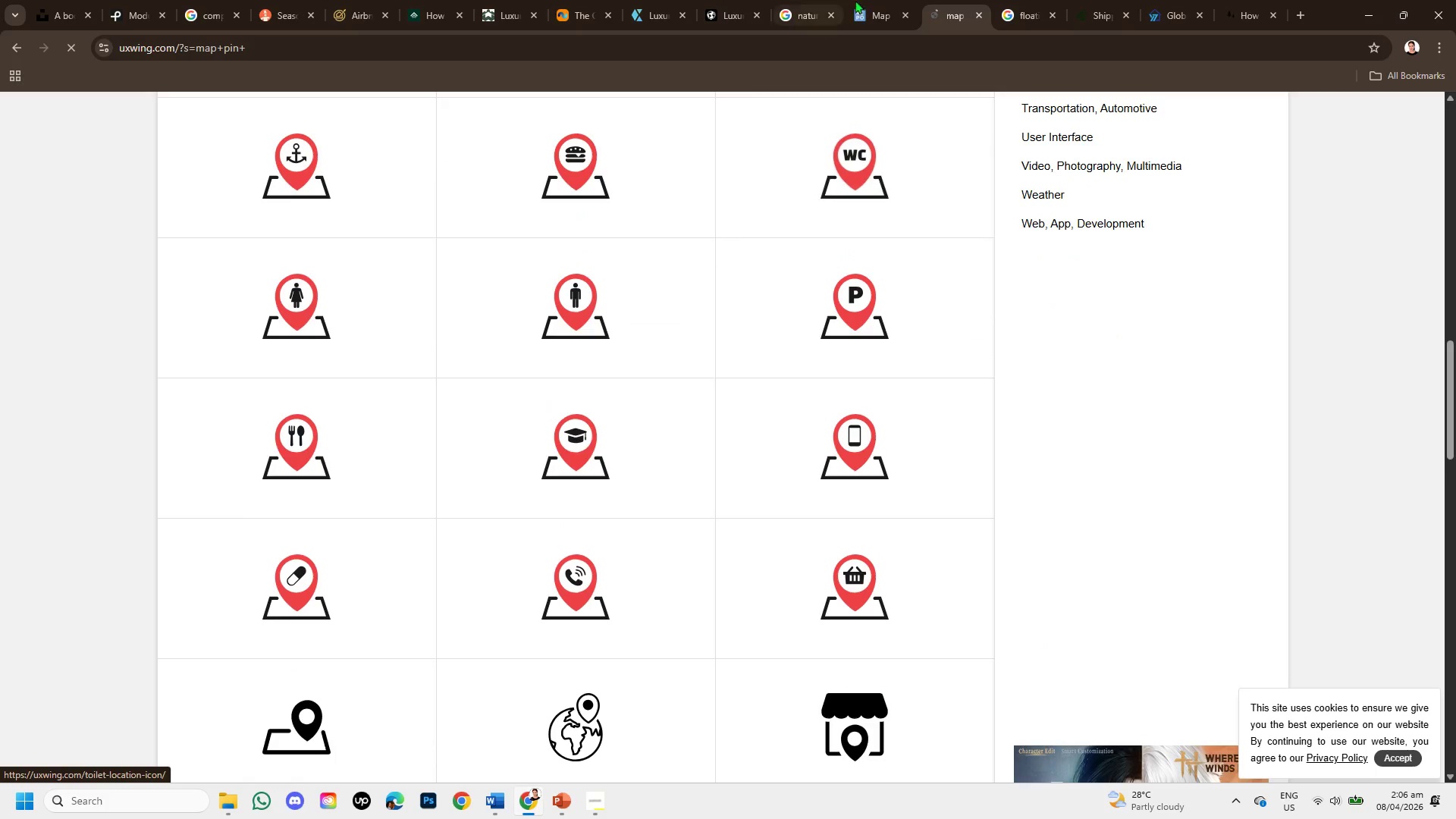 
left_click([893, 0])
 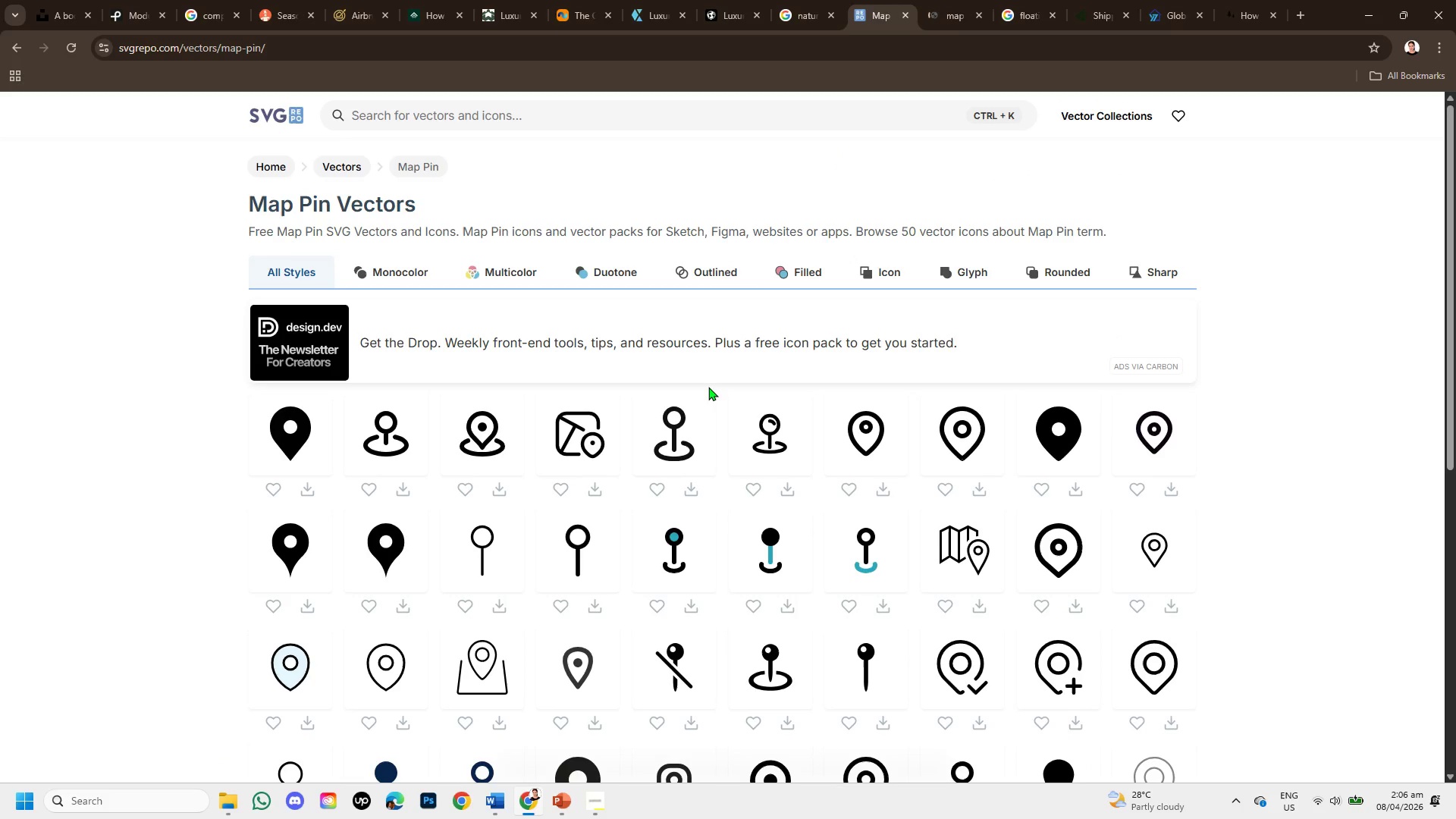 
wait(8.44)
 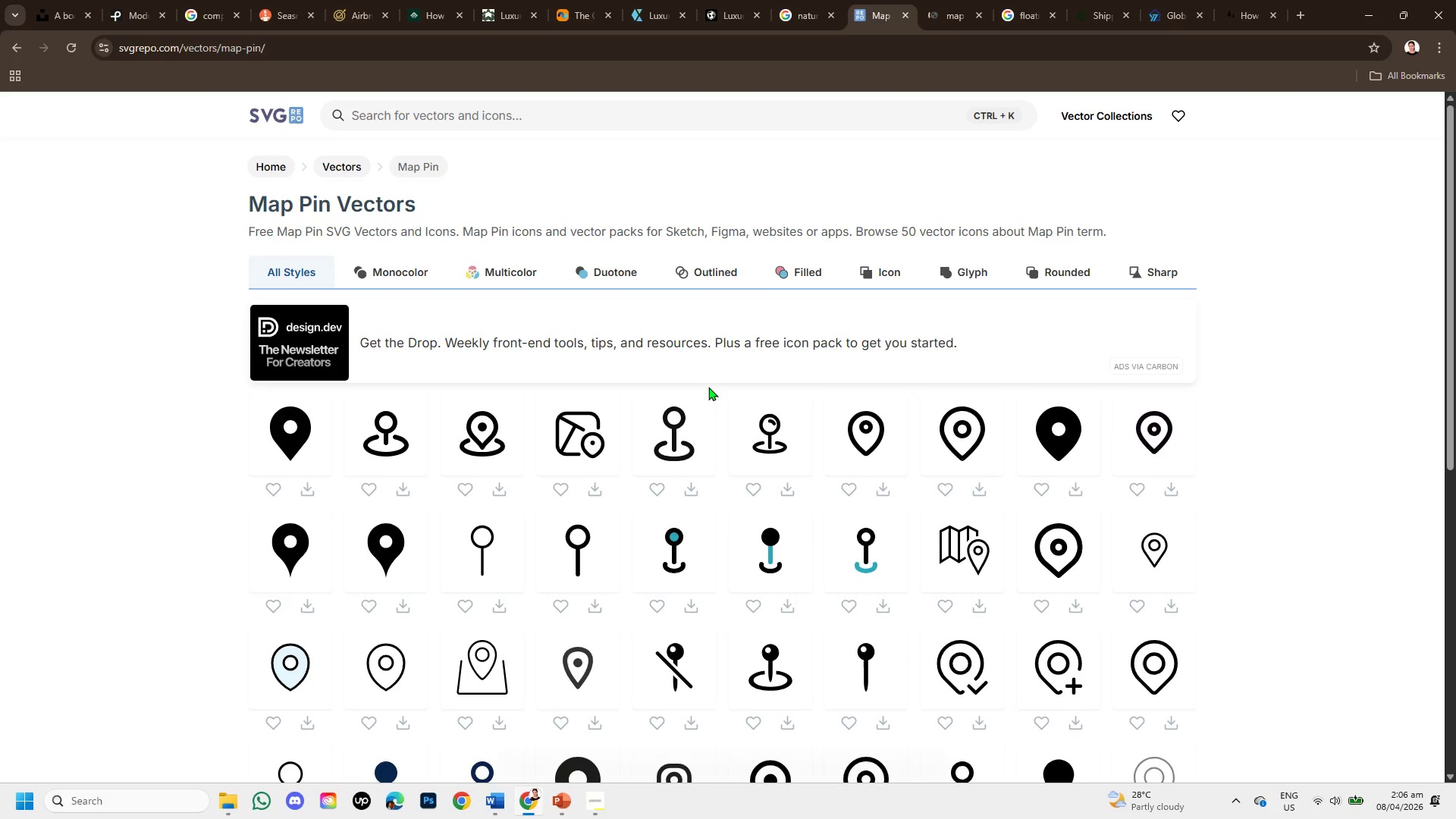 
scroll: coordinate [481, 527], scroll_direction: down, amount: 2.0
 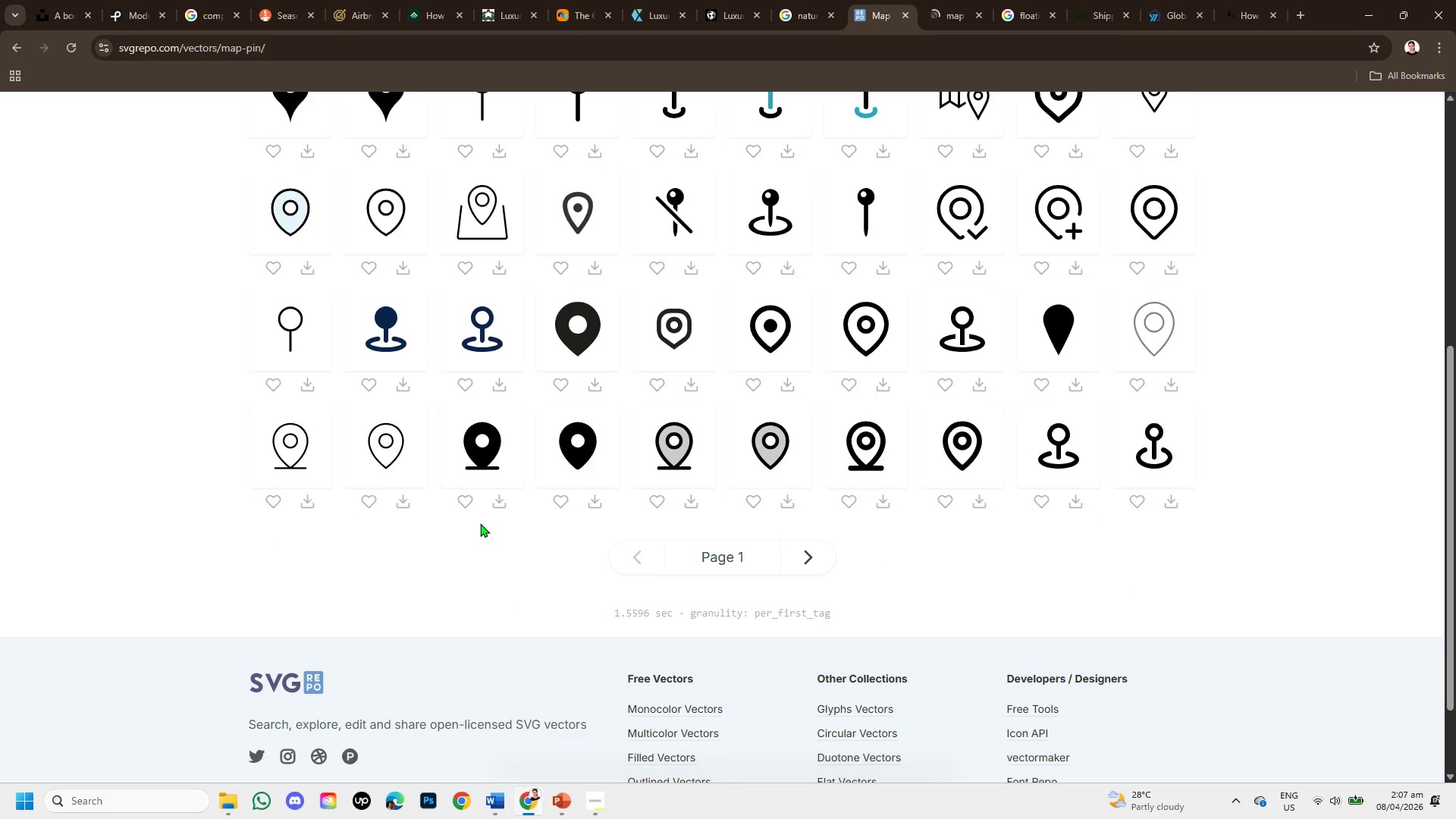 
scroll: coordinate [480, 523], scroll_direction: up, amount: 3.0
 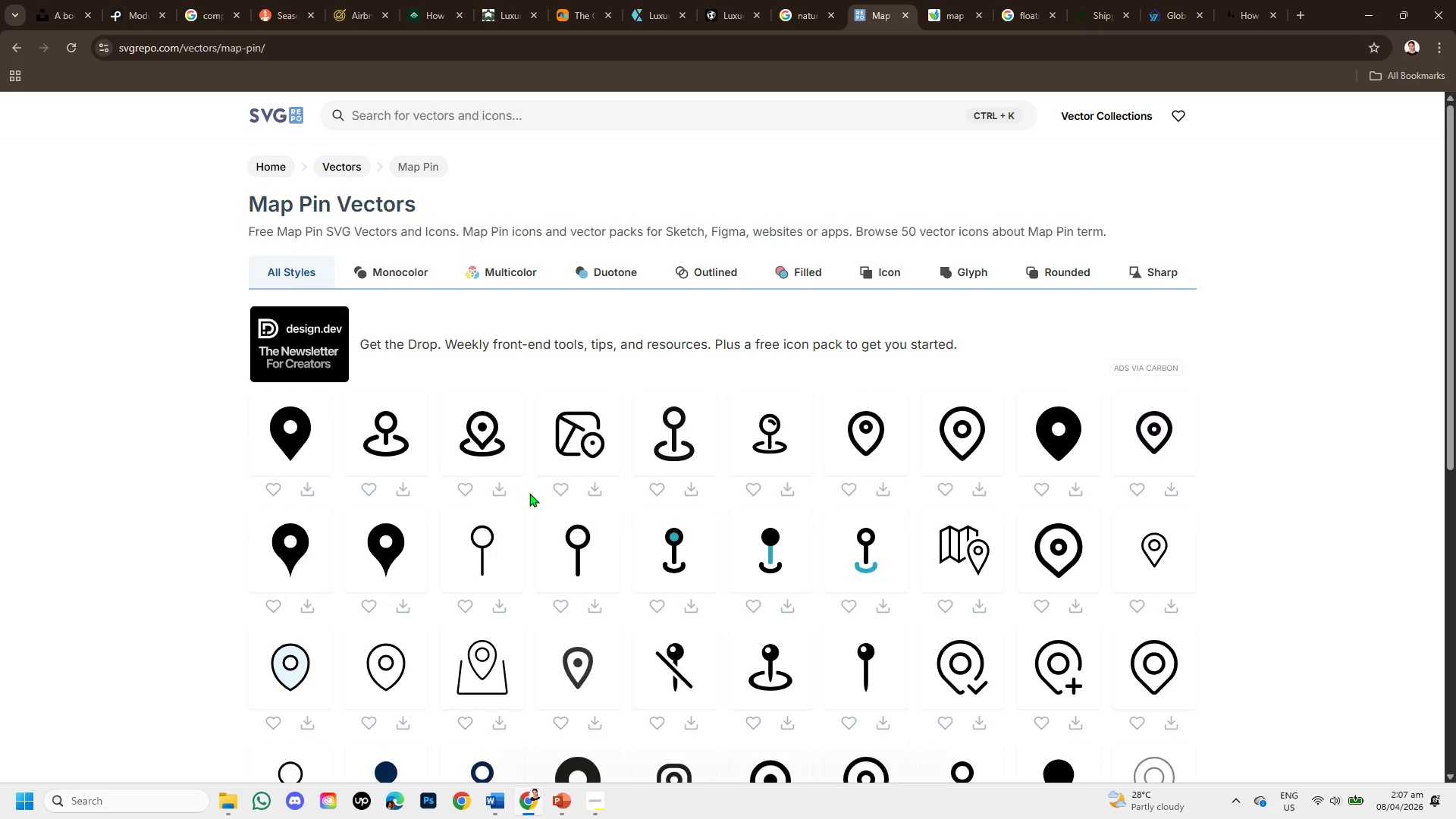 
wait(6.47)
 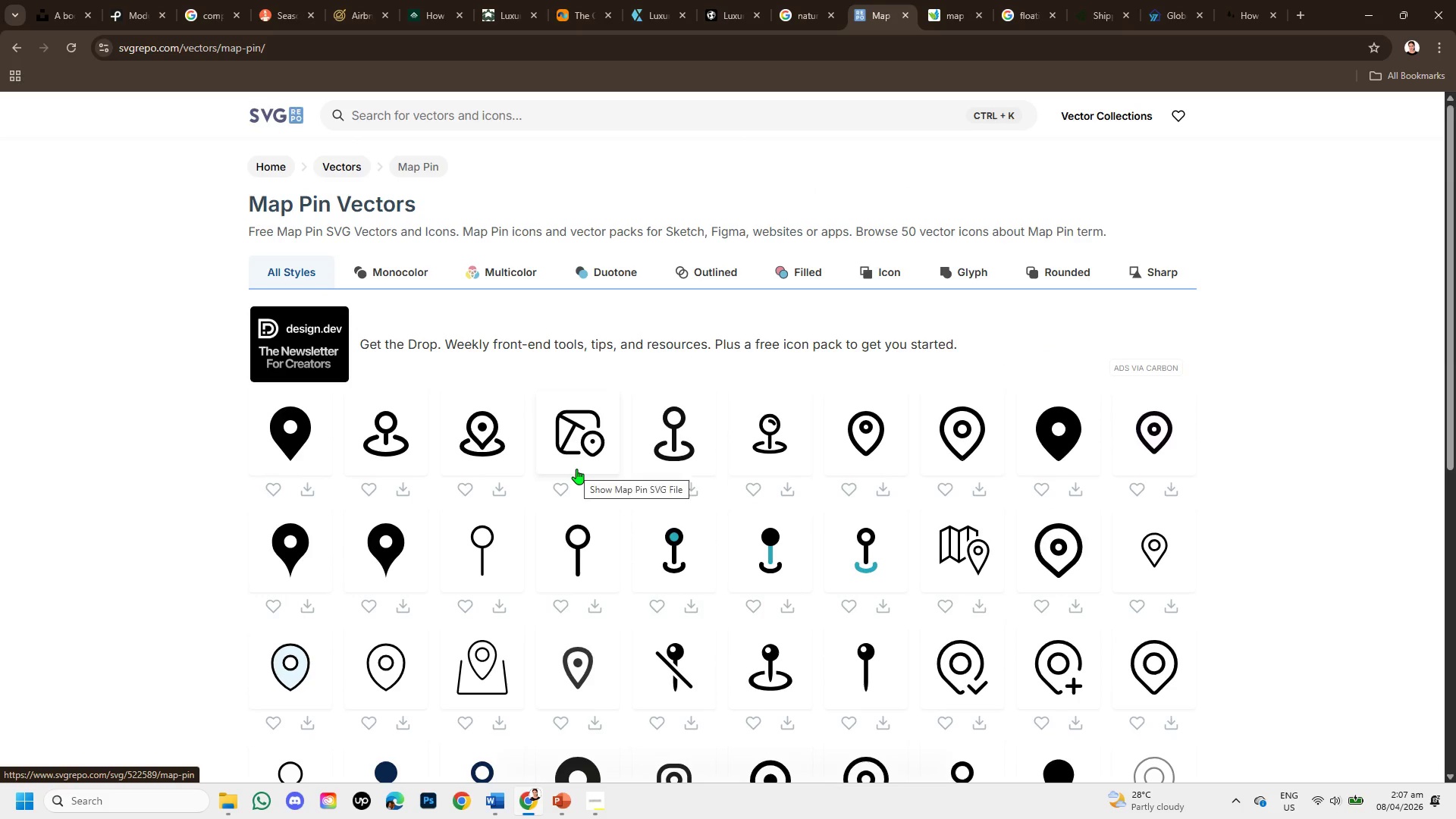 
left_click([569, 544])
 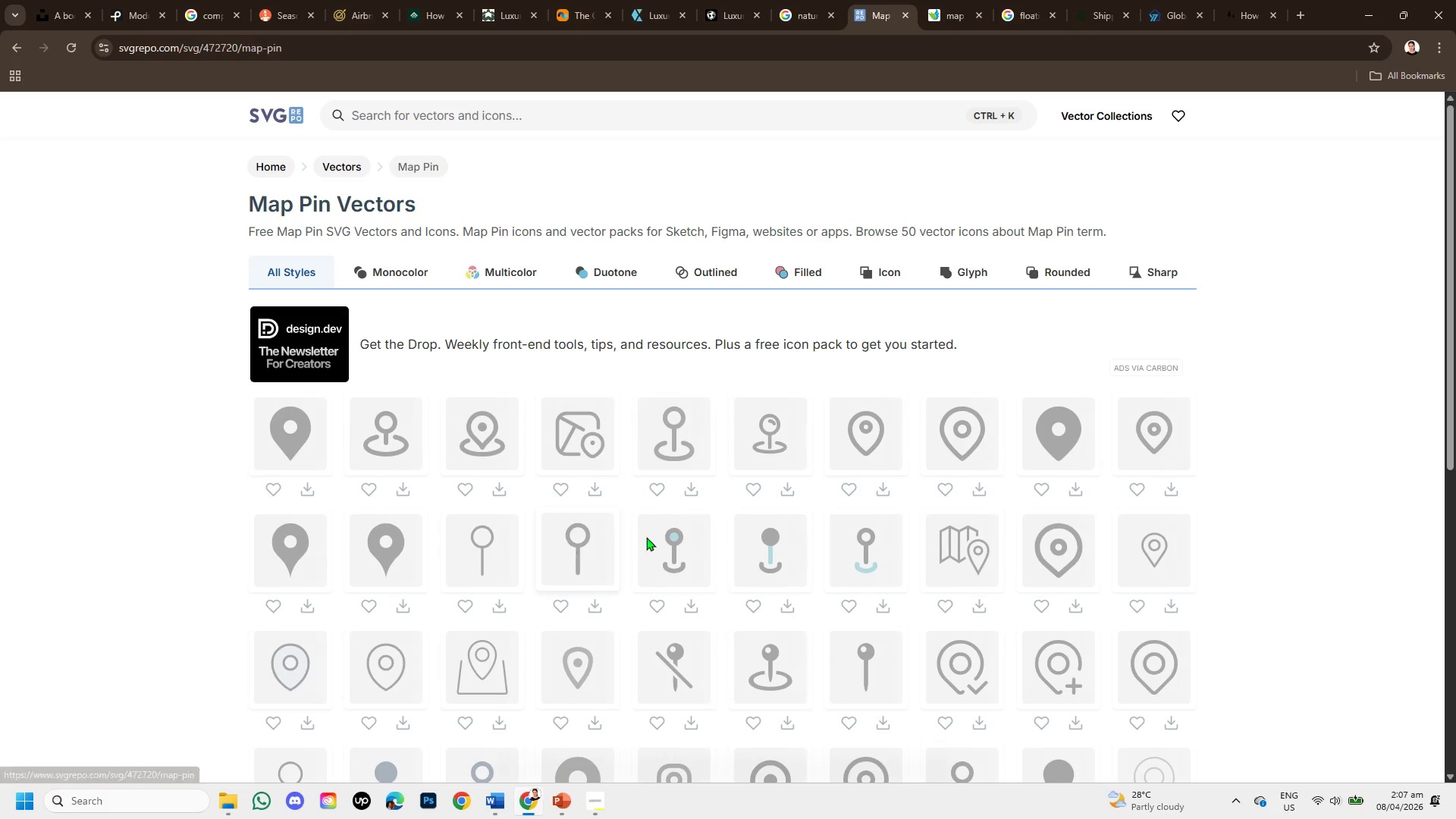 
mouse_move([457, 429])
 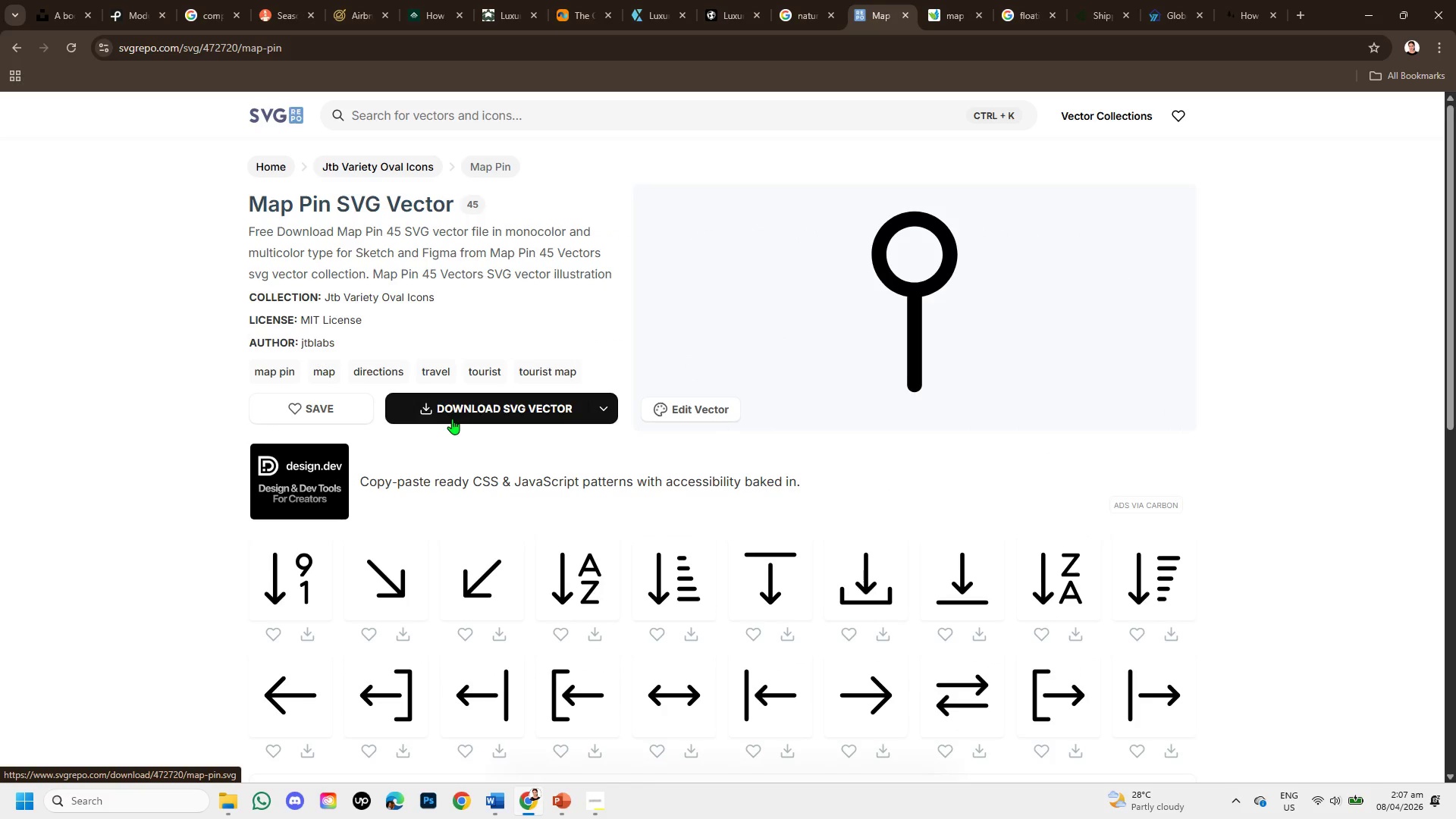 
scroll: coordinate [456, 441], scroll_direction: down, amount: 3.0
 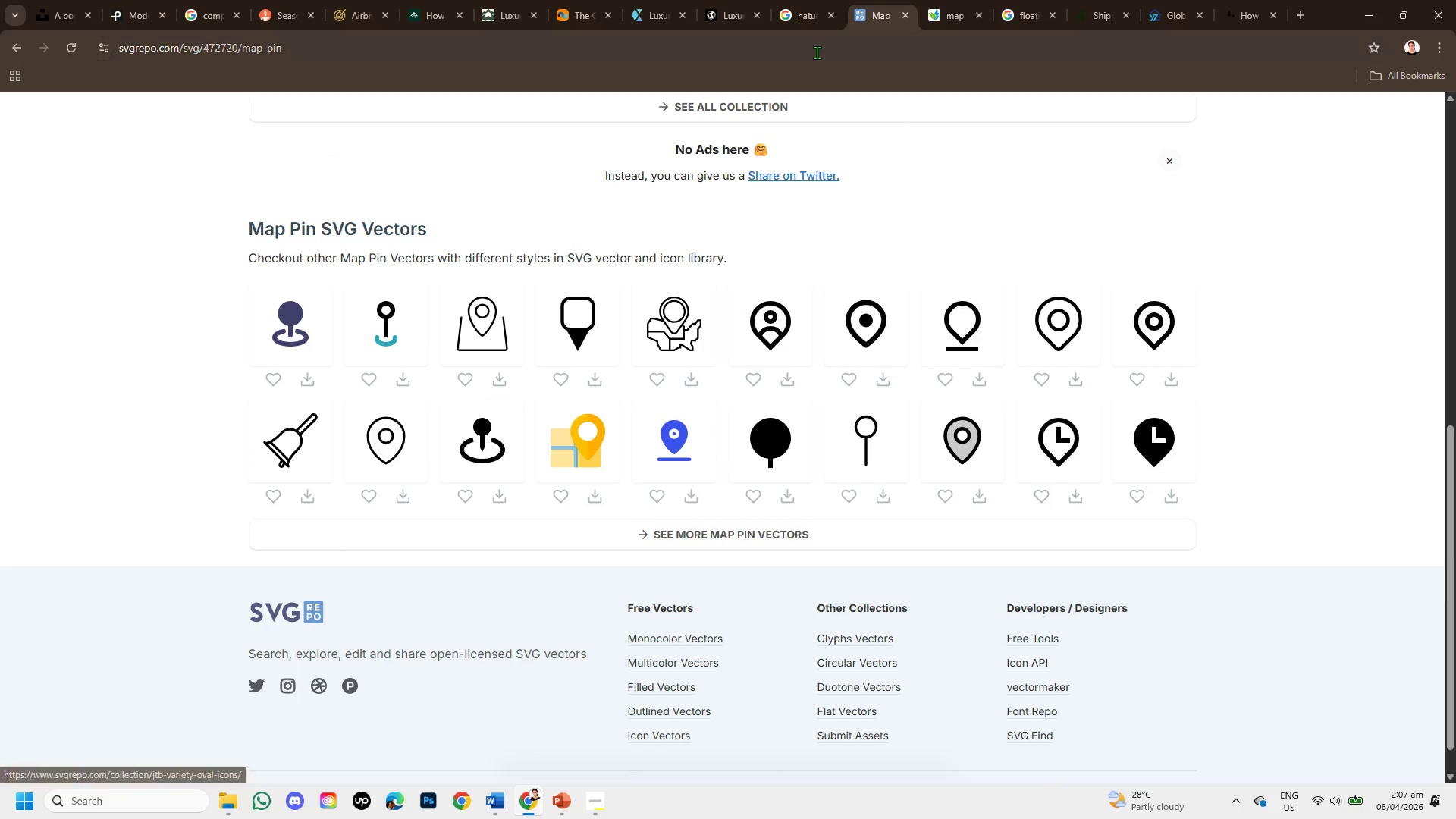 
left_click([952, 2])
 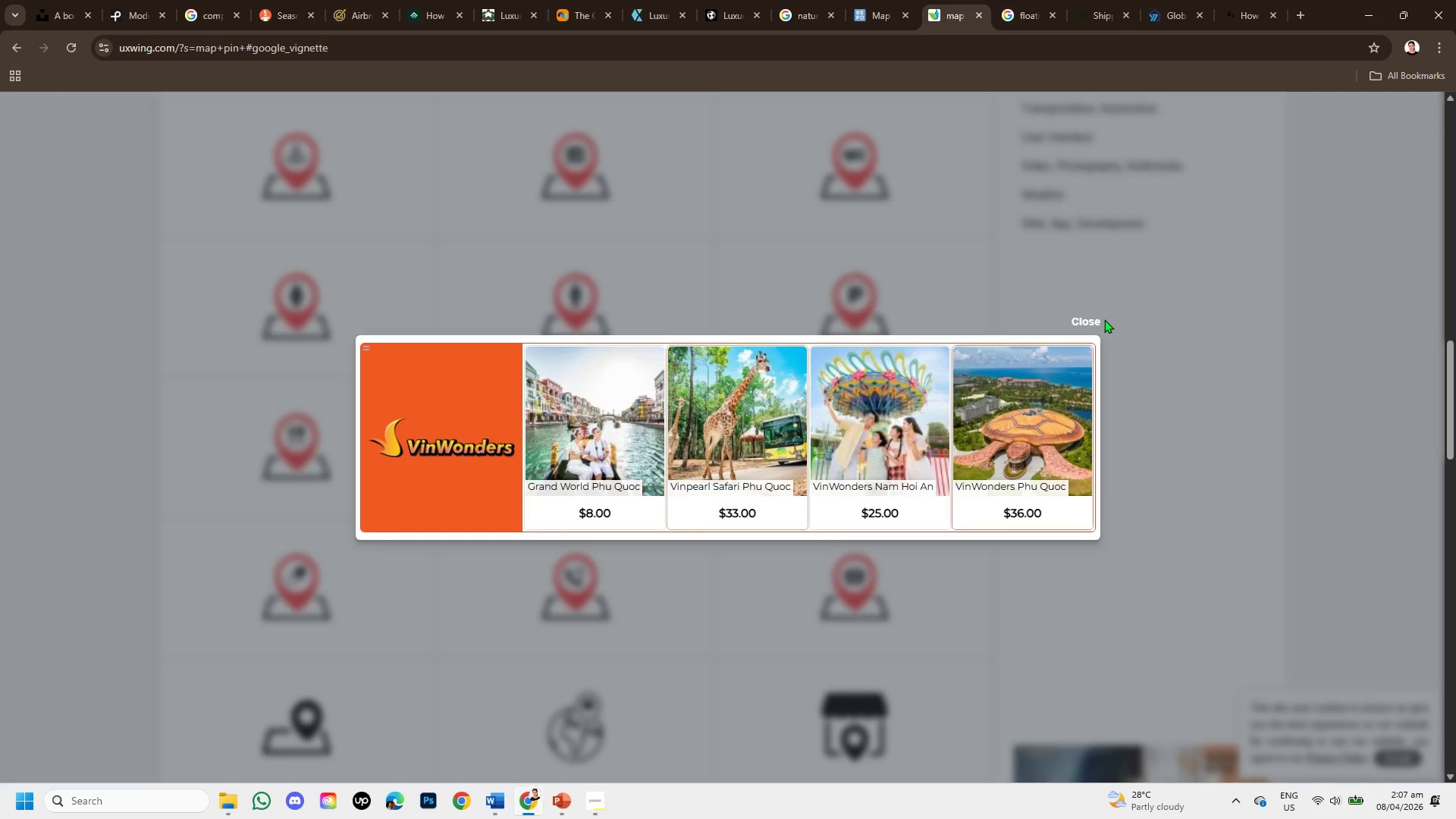 
left_click([1094, 319])
 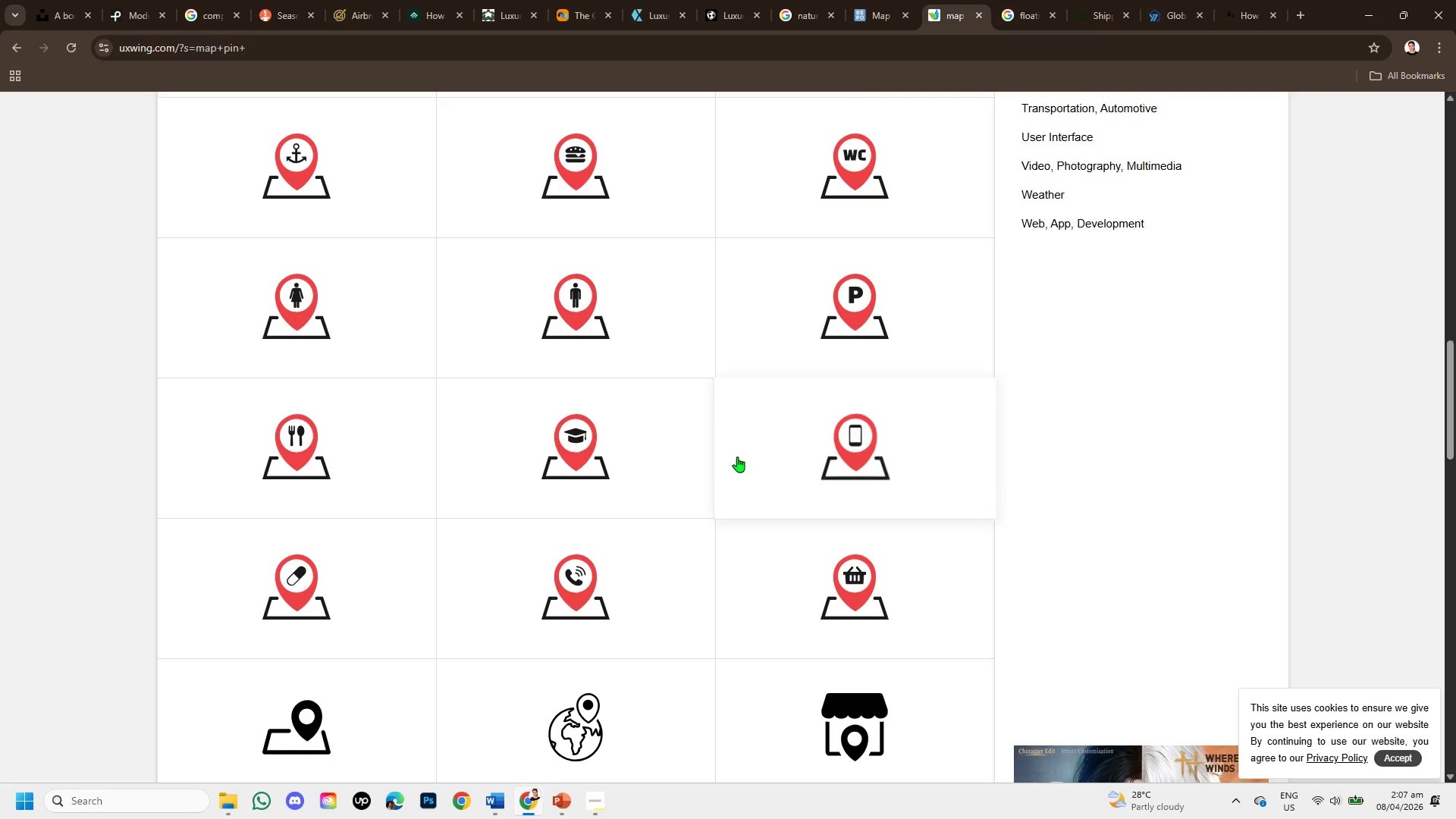 
scroll: coordinate [727, 485], scroll_direction: down, amount: 5.0
 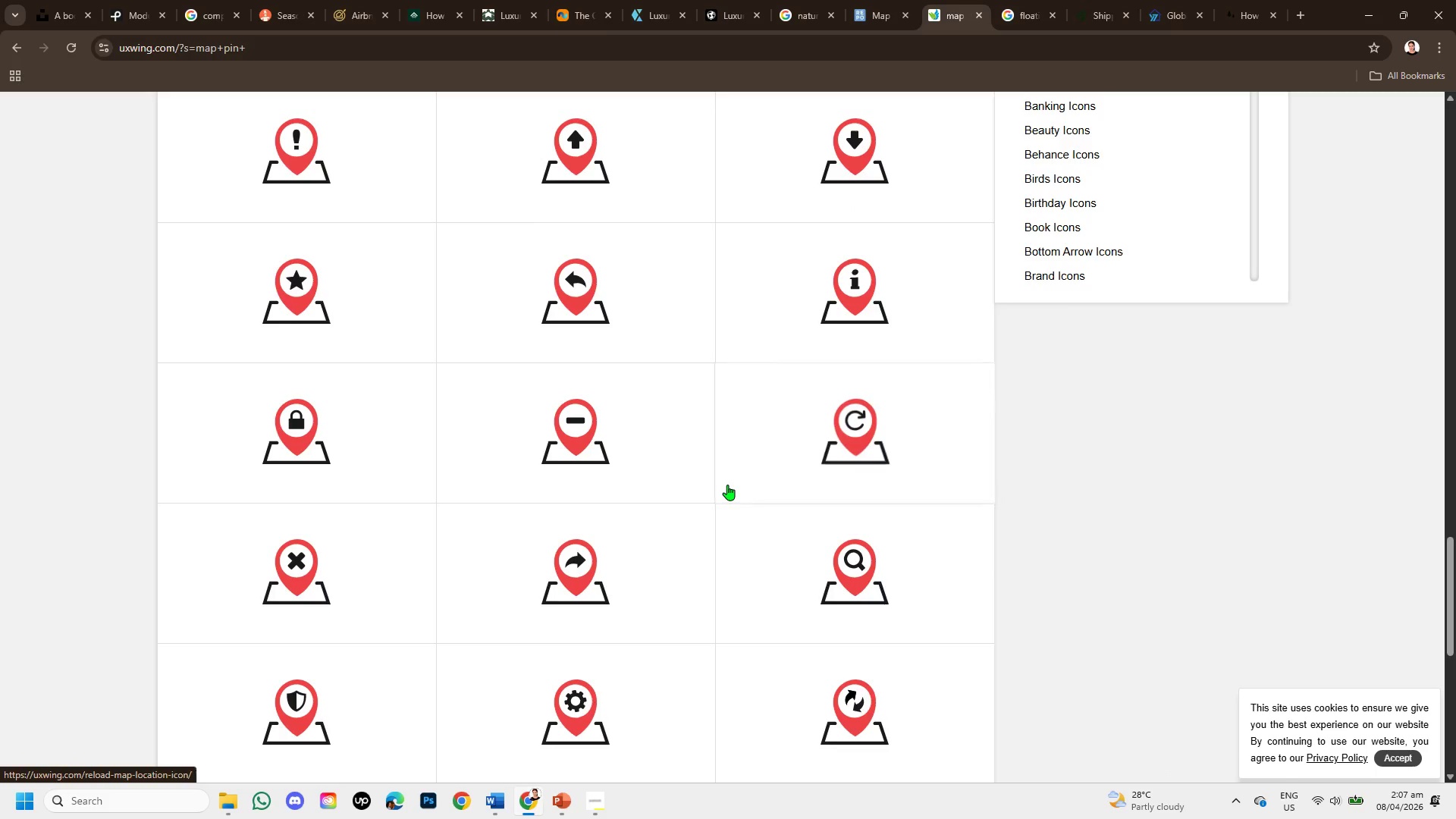 
scroll: coordinate [726, 184], scroll_direction: up, amount: 16.0
 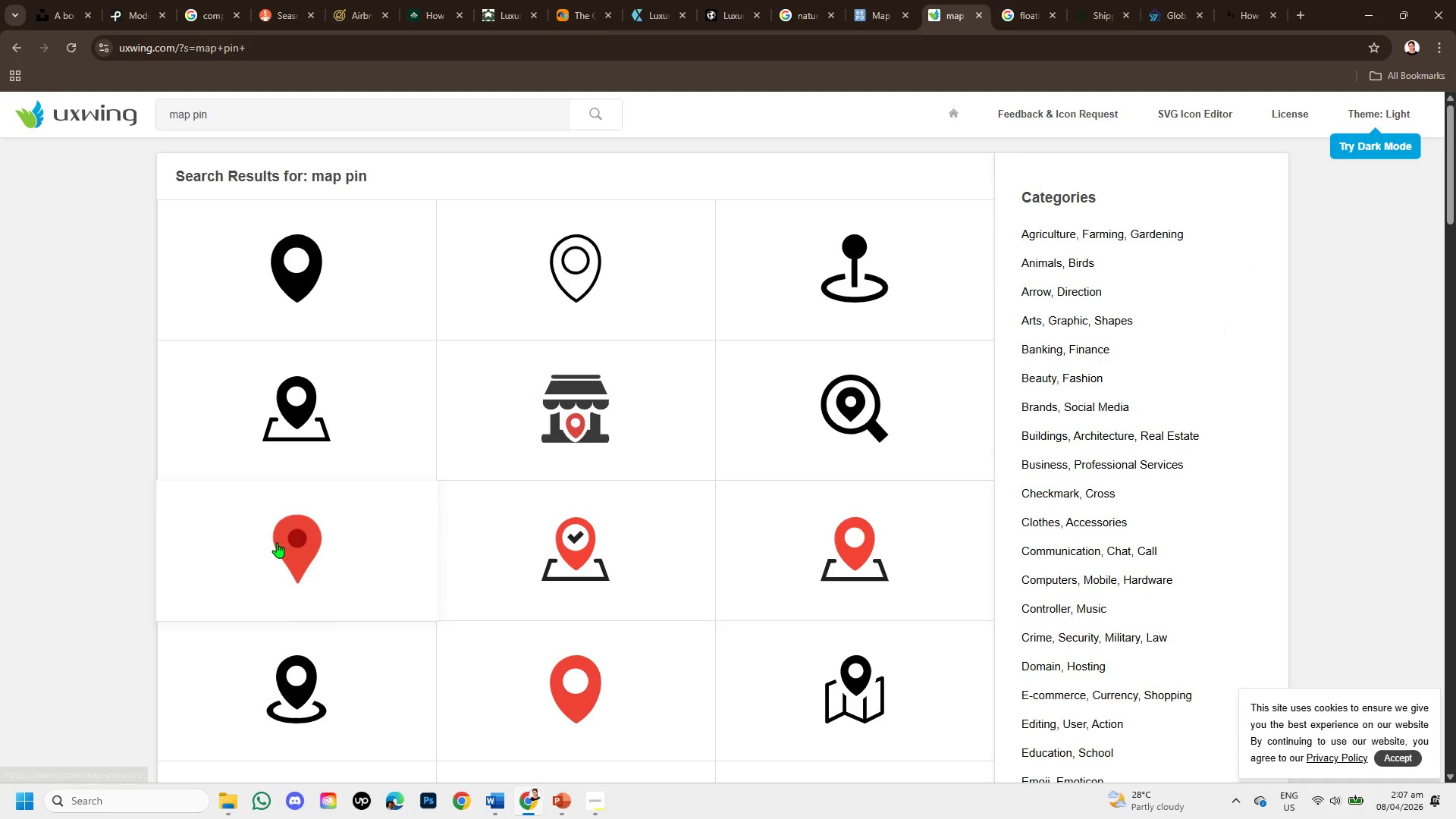 
left_click([282, 544])
 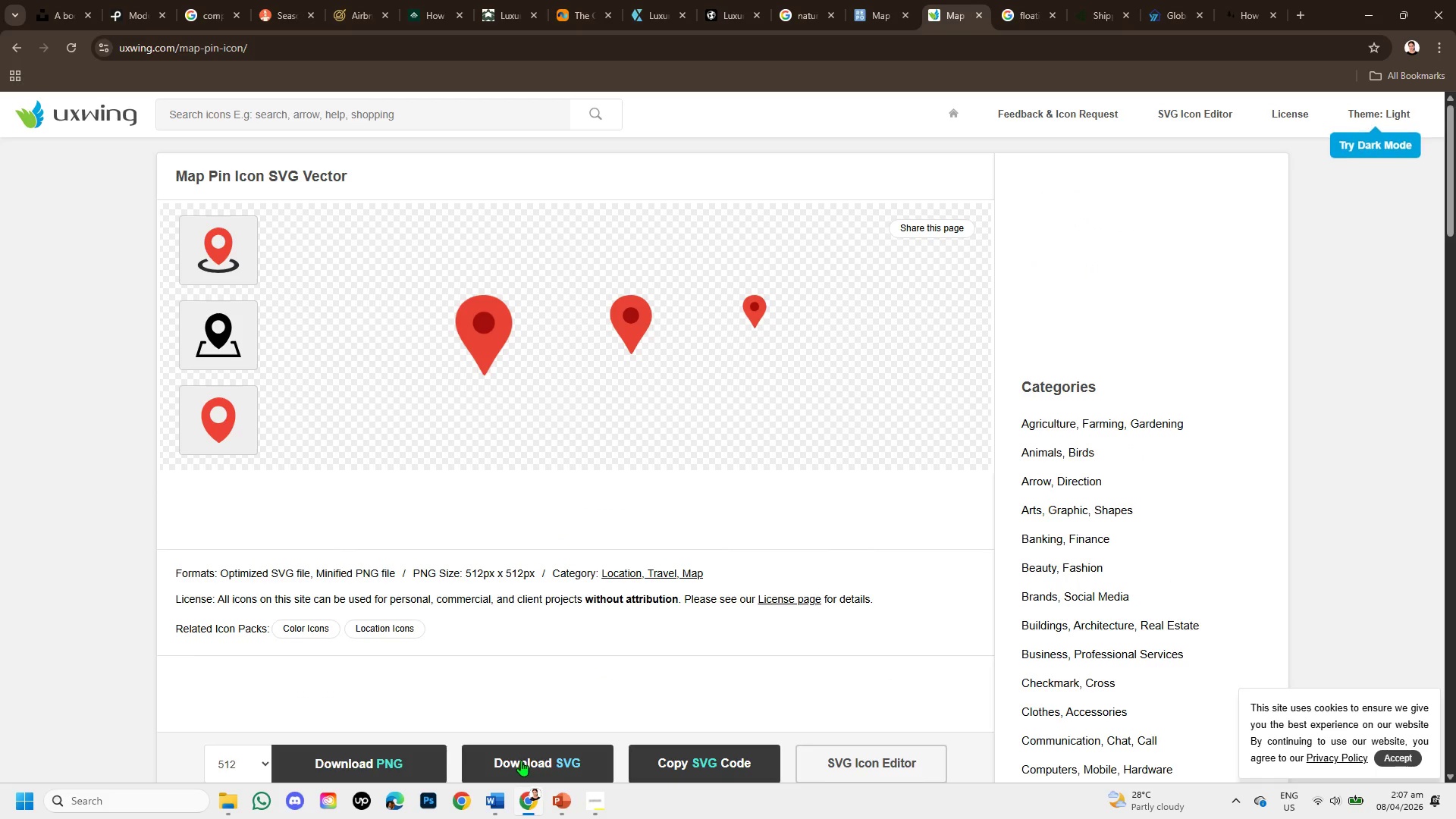 
wait(5.38)
 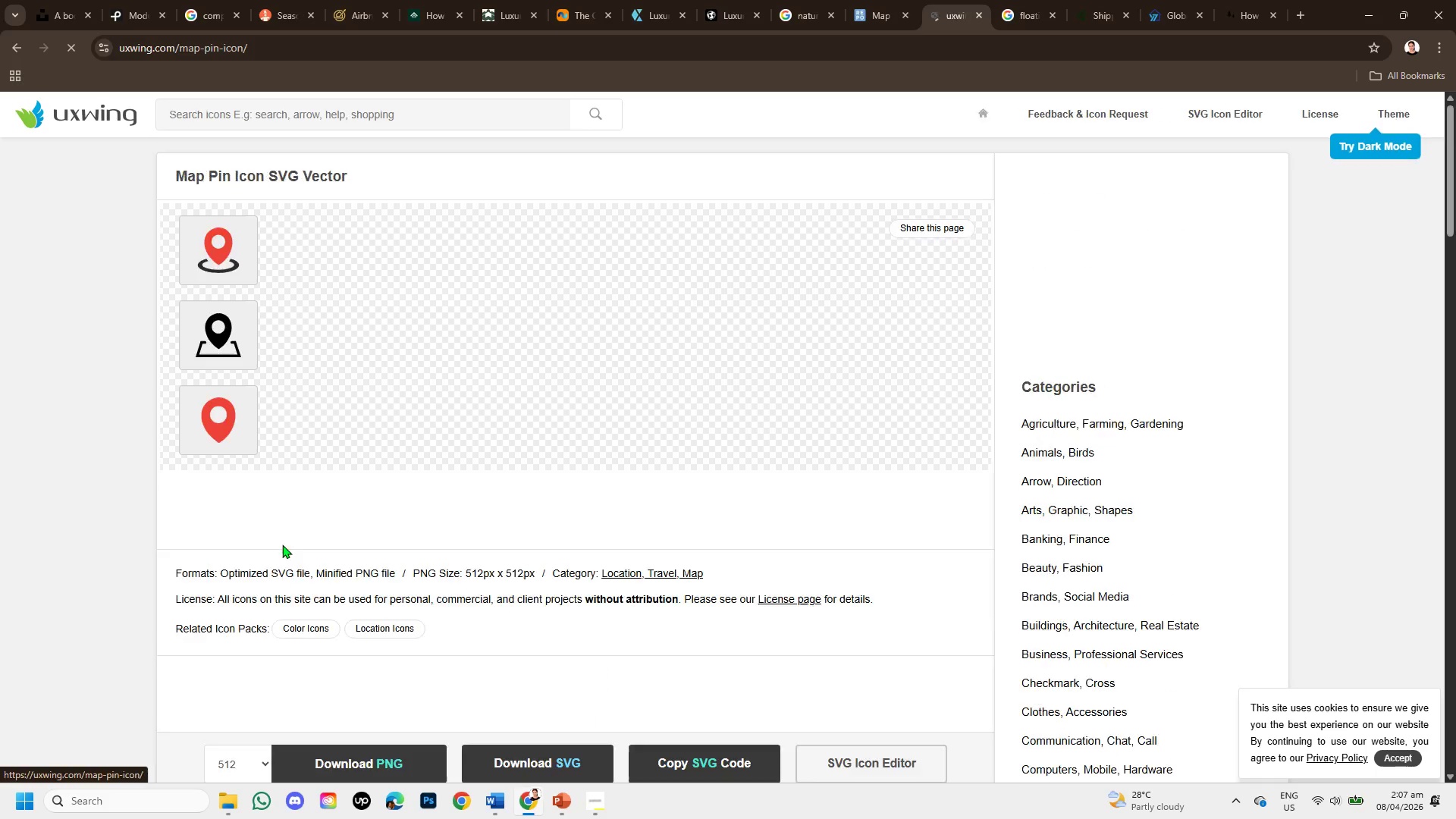 
scroll: coordinate [586, 640], scroll_direction: down, amount: 1.0
 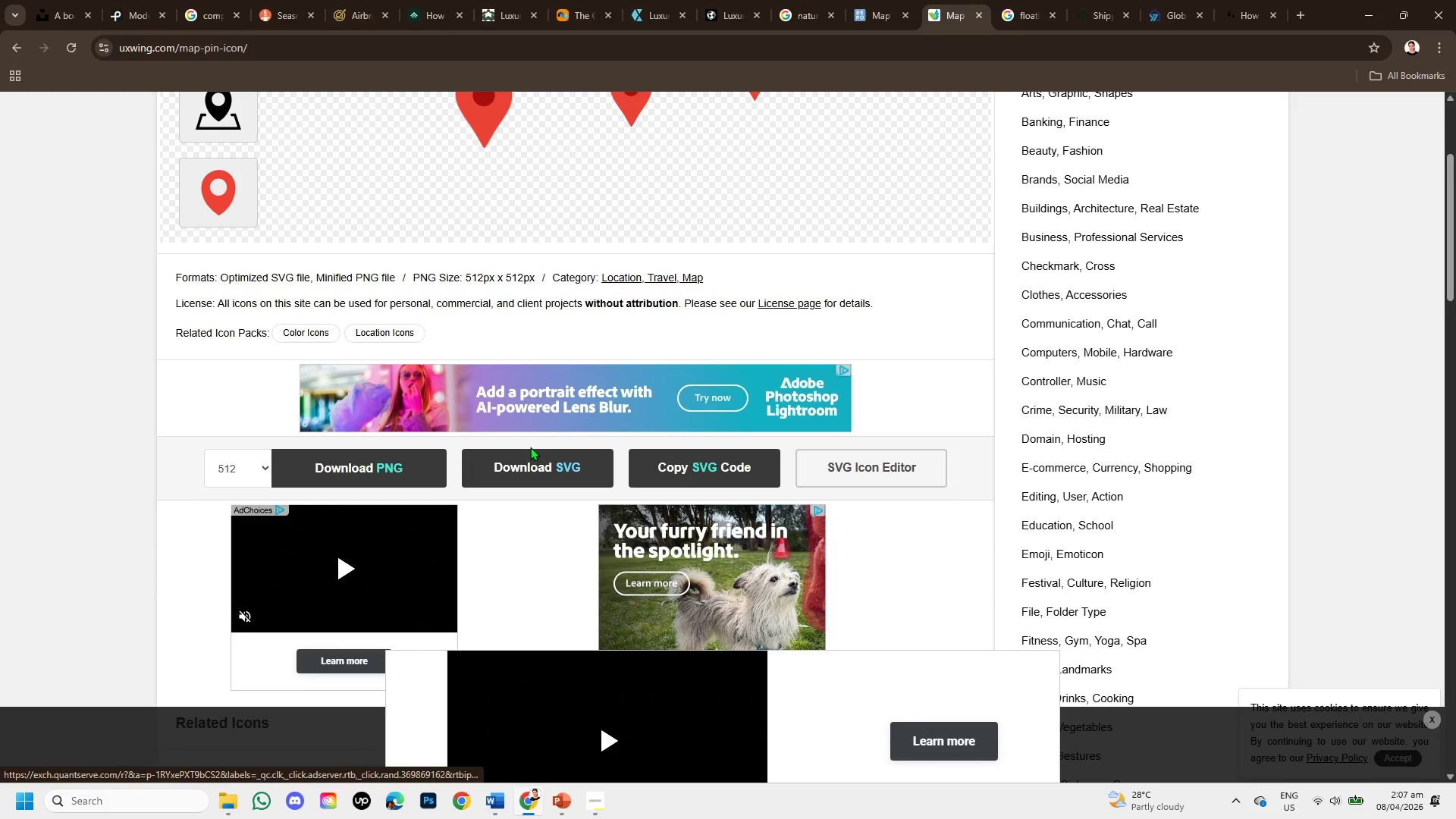 
left_click([529, 460])
 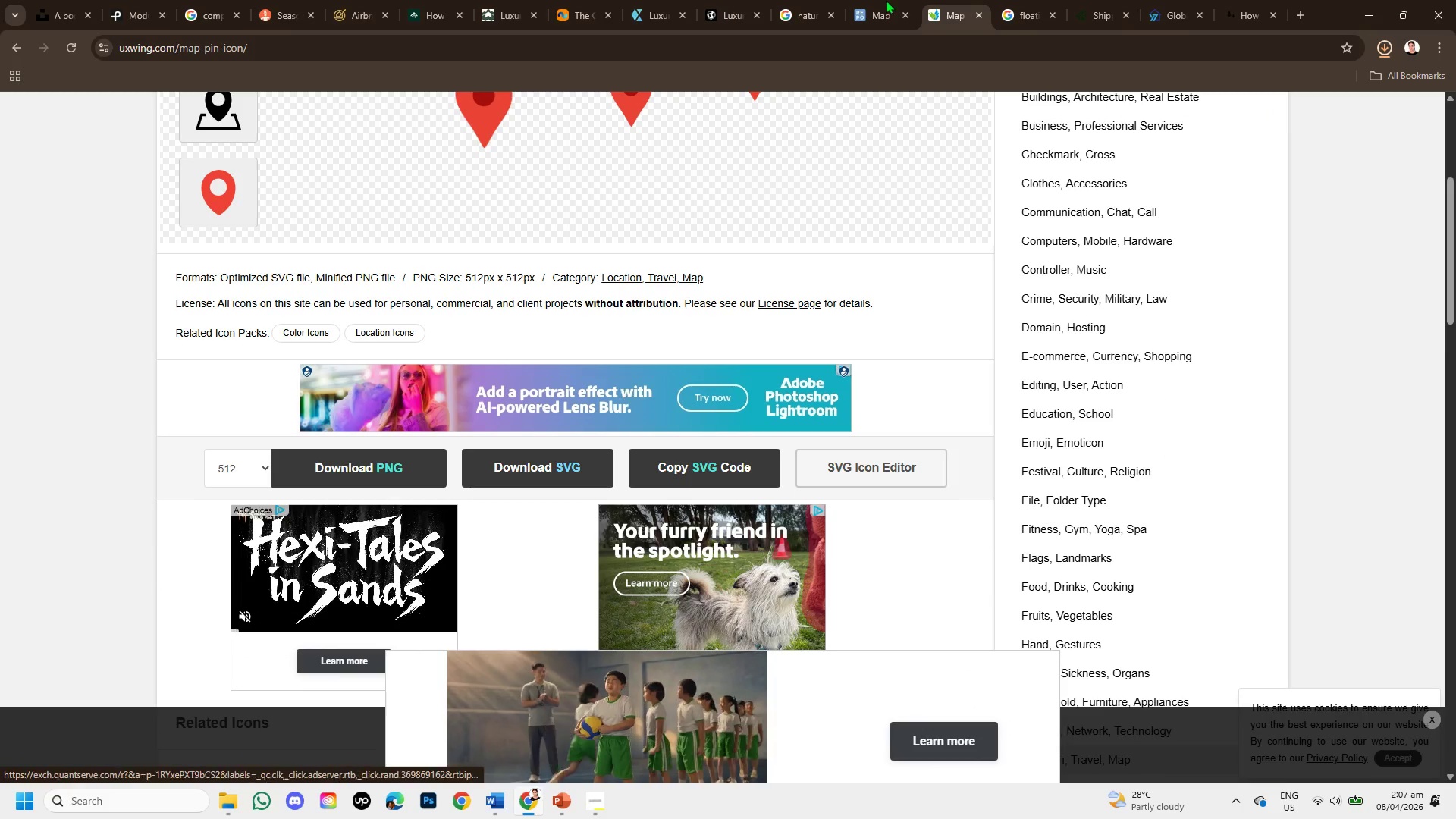 
left_click([868, 0])
 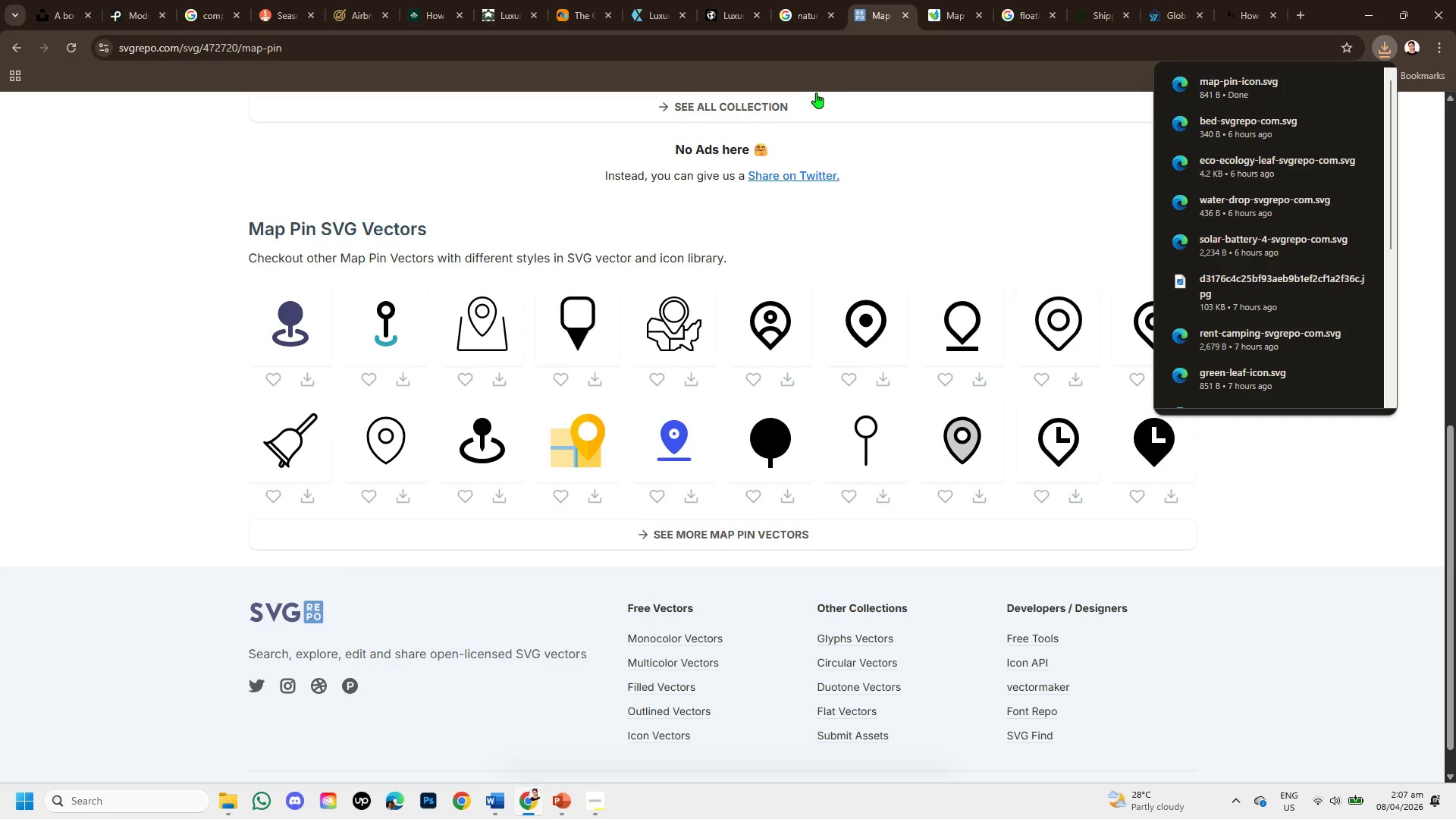 
scroll: coordinate [639, 218], scroll_direction: up, amount: 4.0
 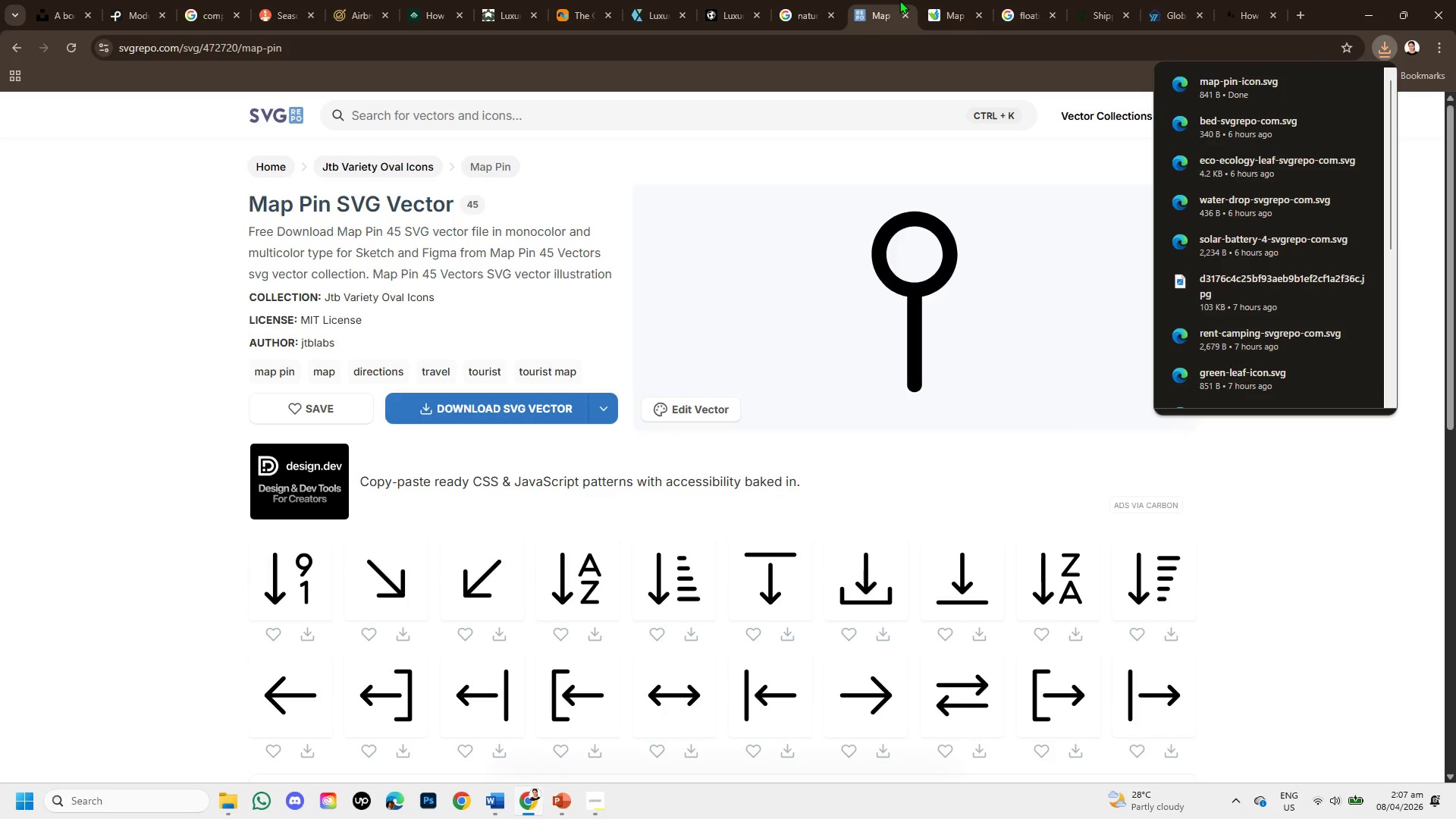 
left_click([956, 0])
 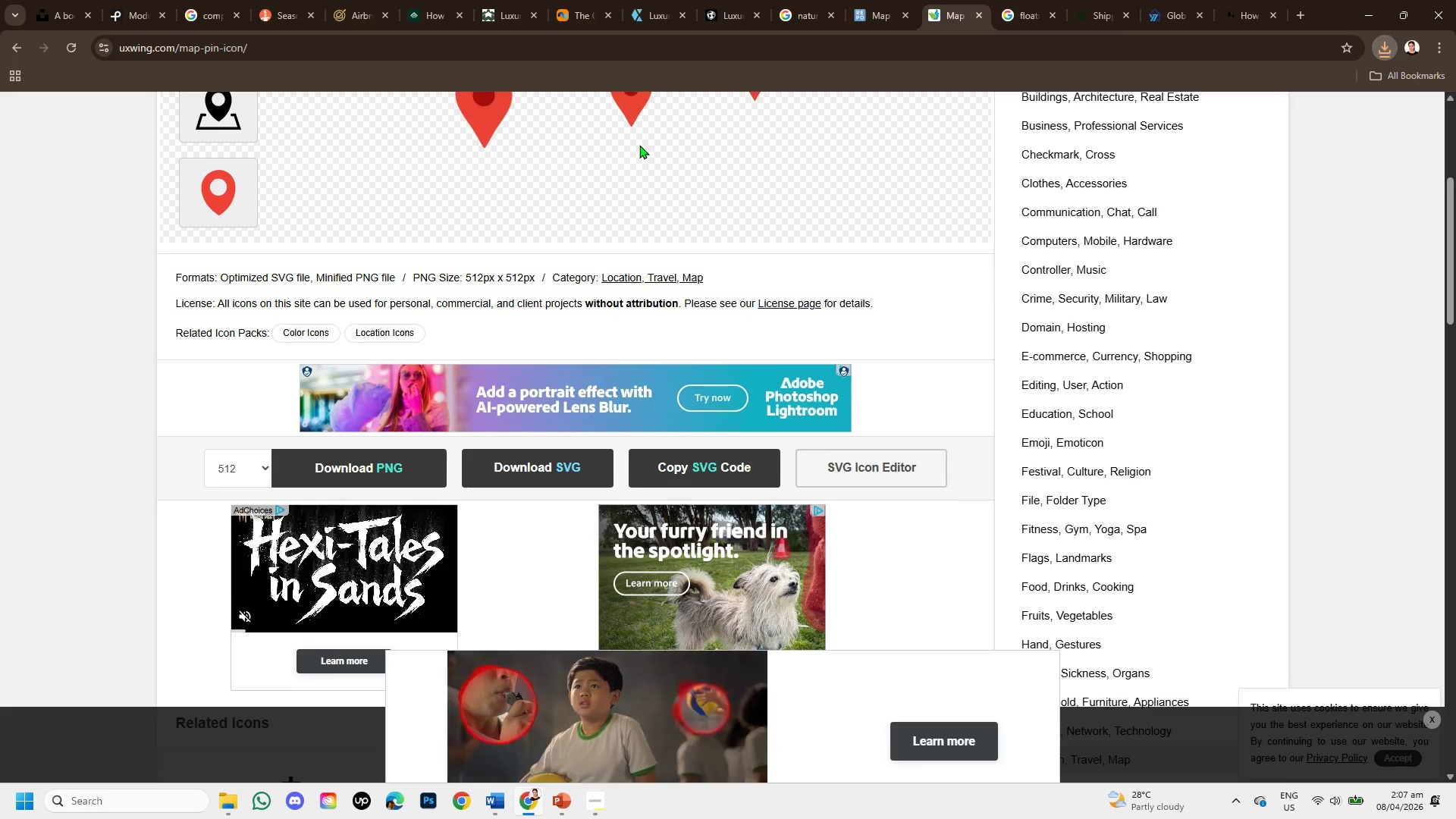 
scroll: coordinate [533, 190], scroll_direction: up, amount: 7.0
 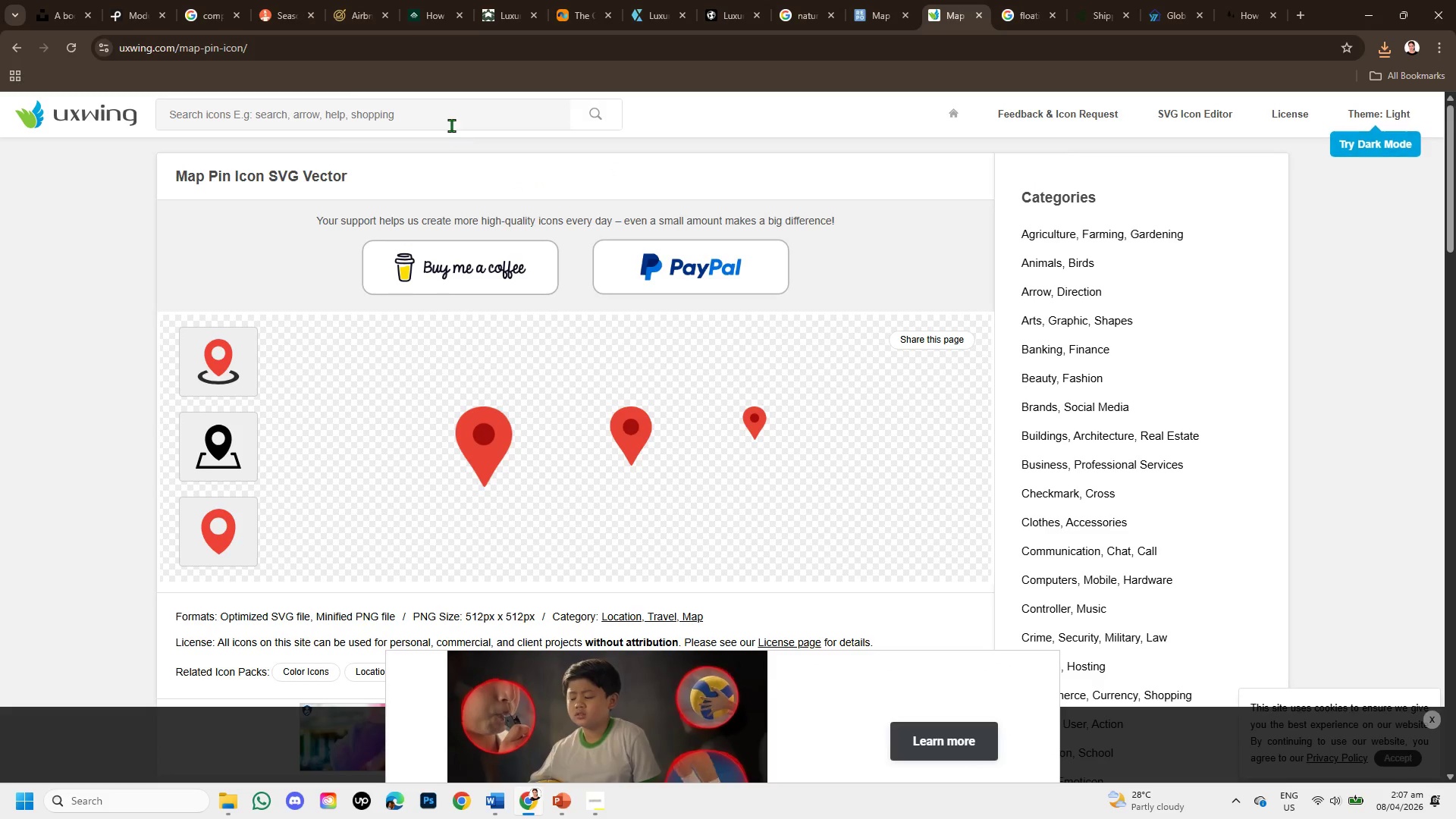 
left_click([451, 125])
 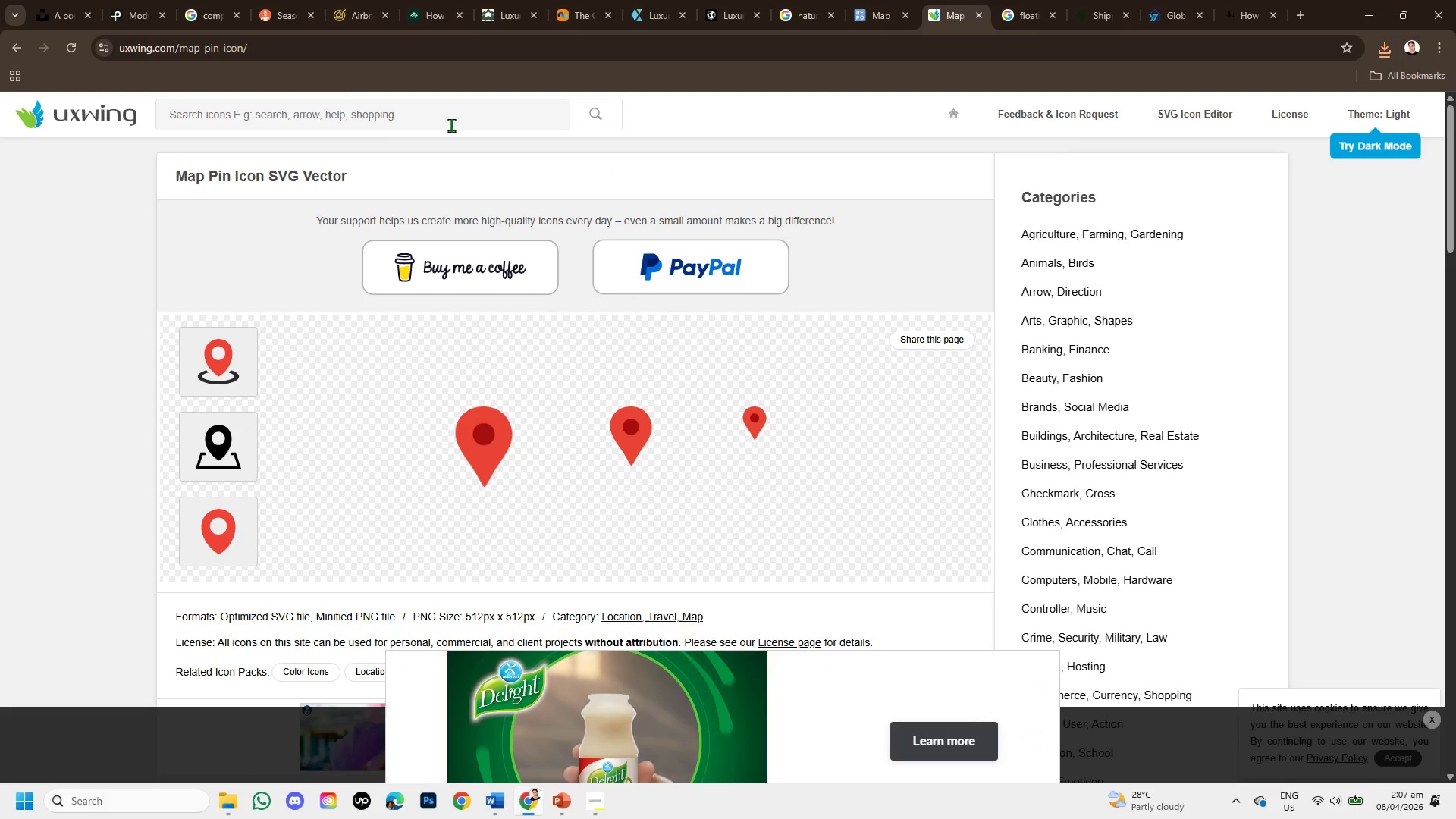 
type(tools )
 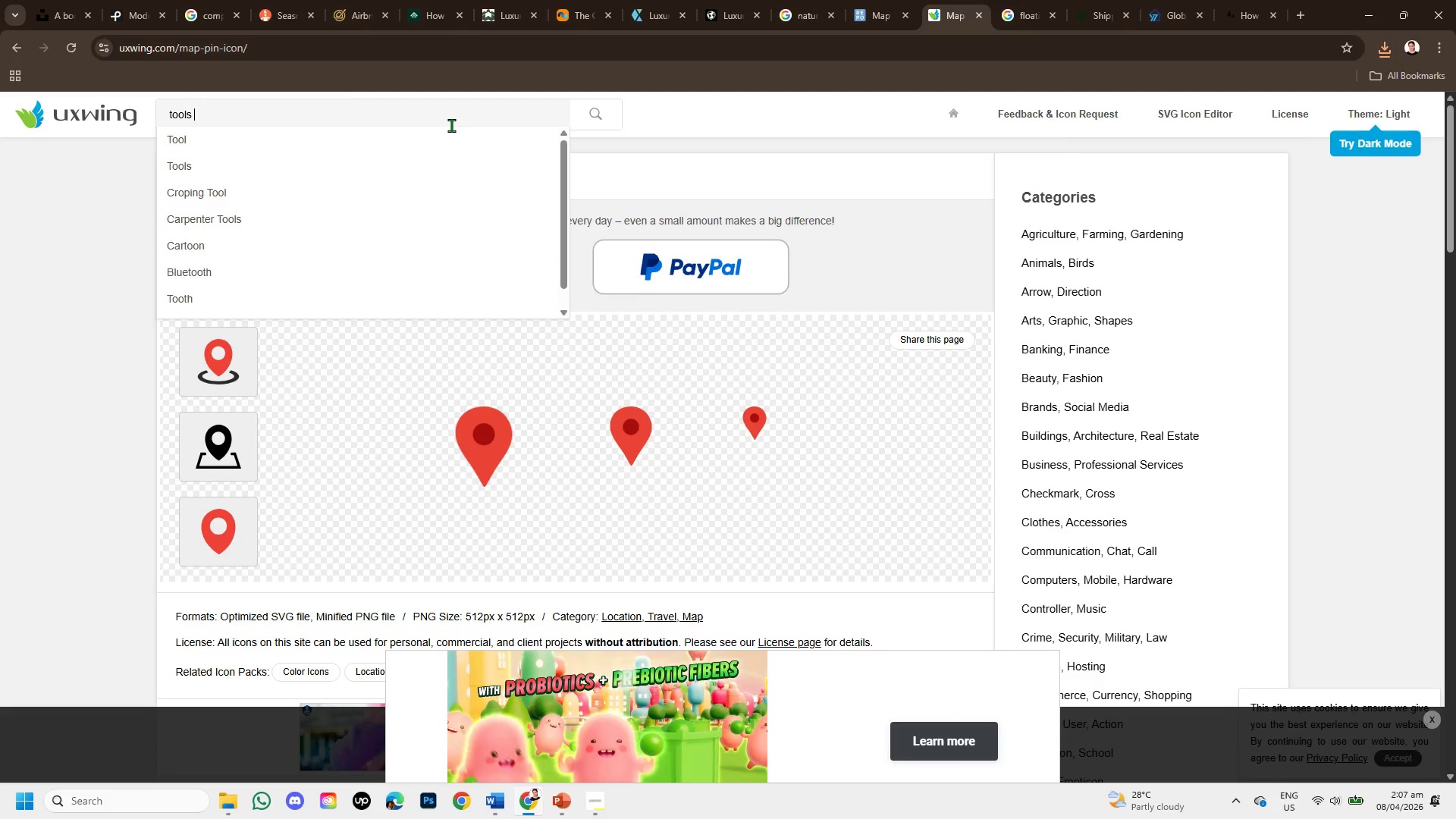 
key(Enter)
 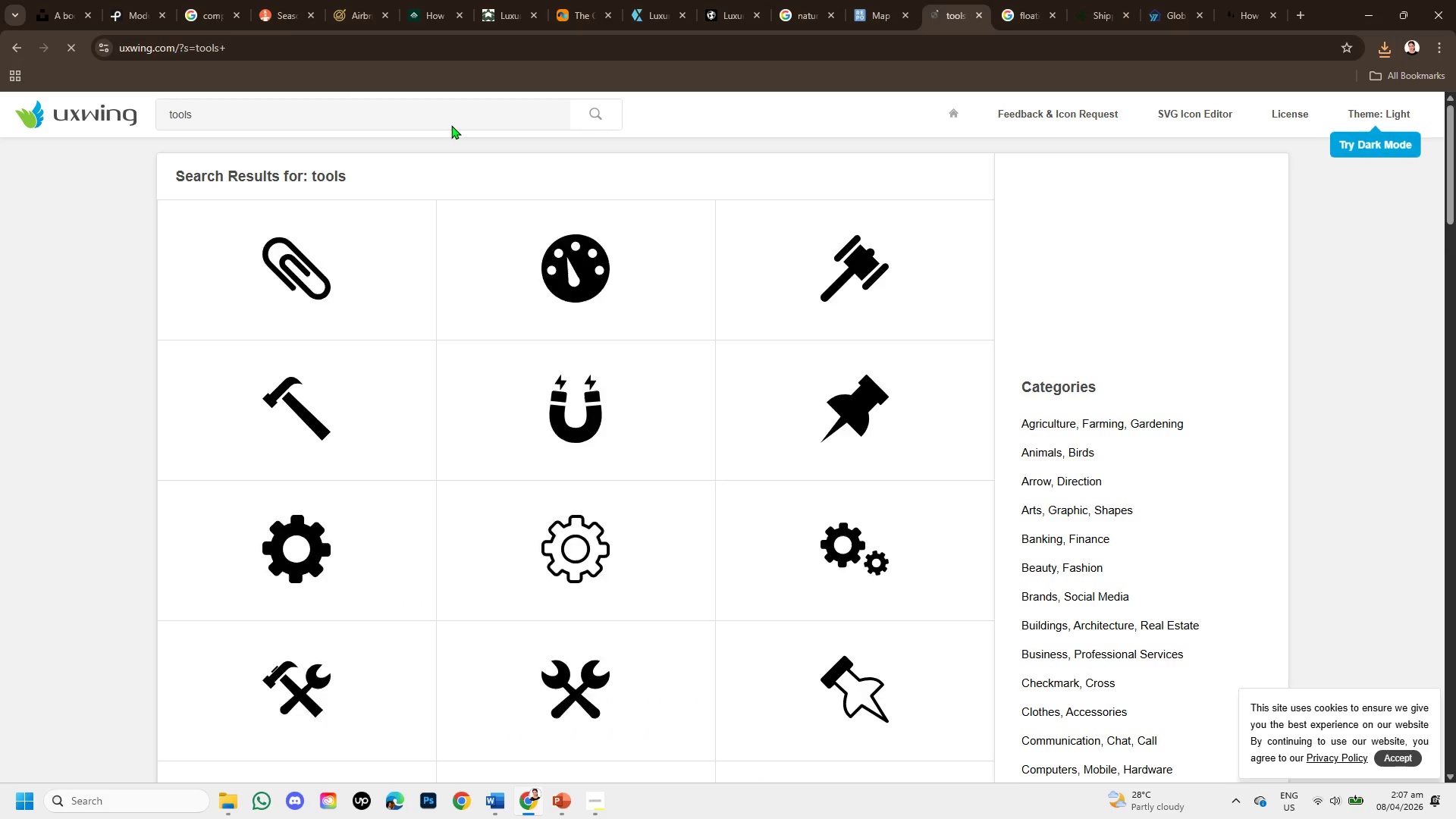 
mouse_move([591, 474])
 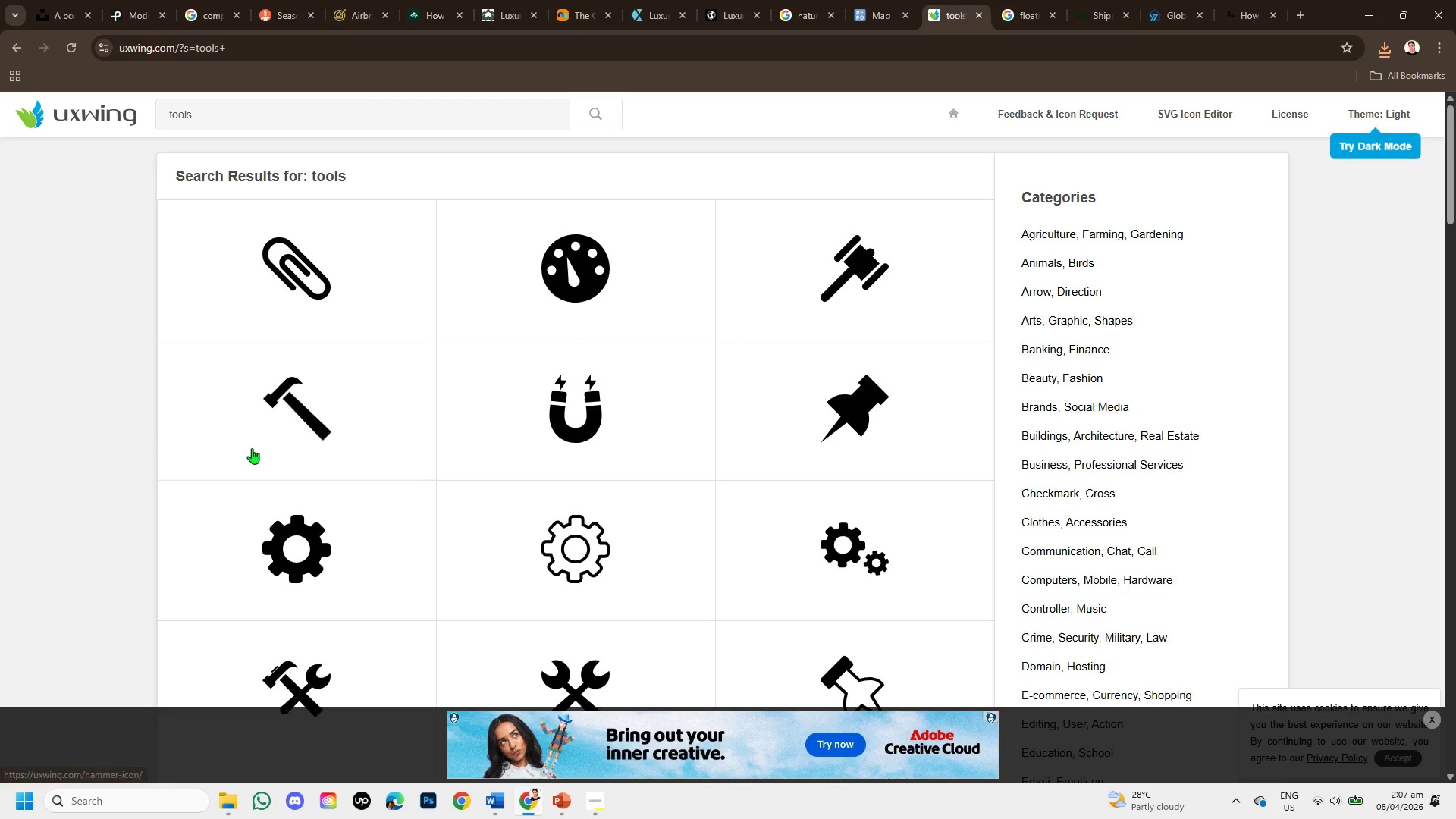 
scroll: coordinate [457, 490], scroll_direction: down, amount: 4.0
 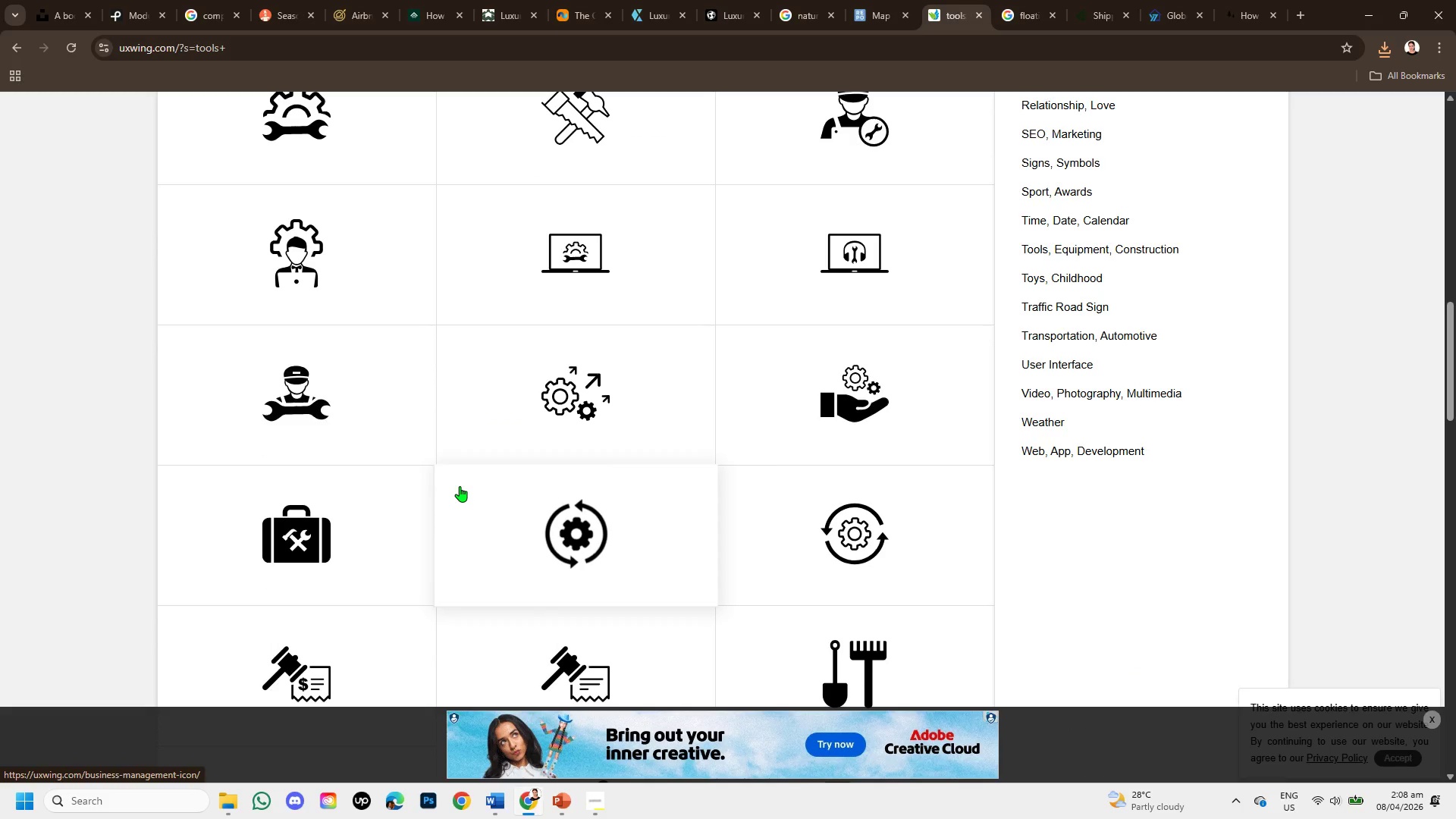 
scroll: coordinate [464, 477], scroll_direction: up, amount: 3.0
 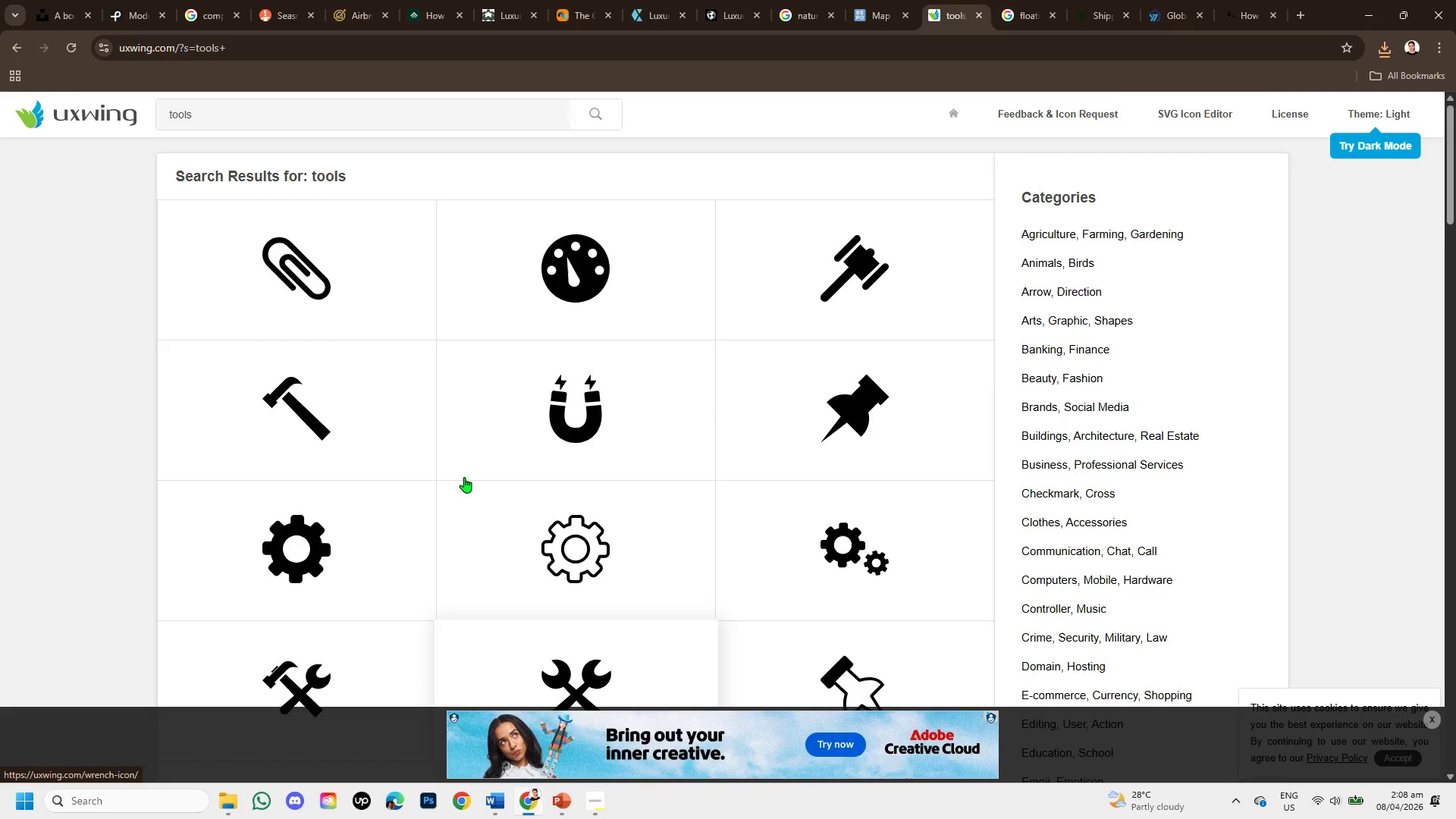 
scroll: coordinate [464, 477], scroll_direction: down, amount: 1.0
 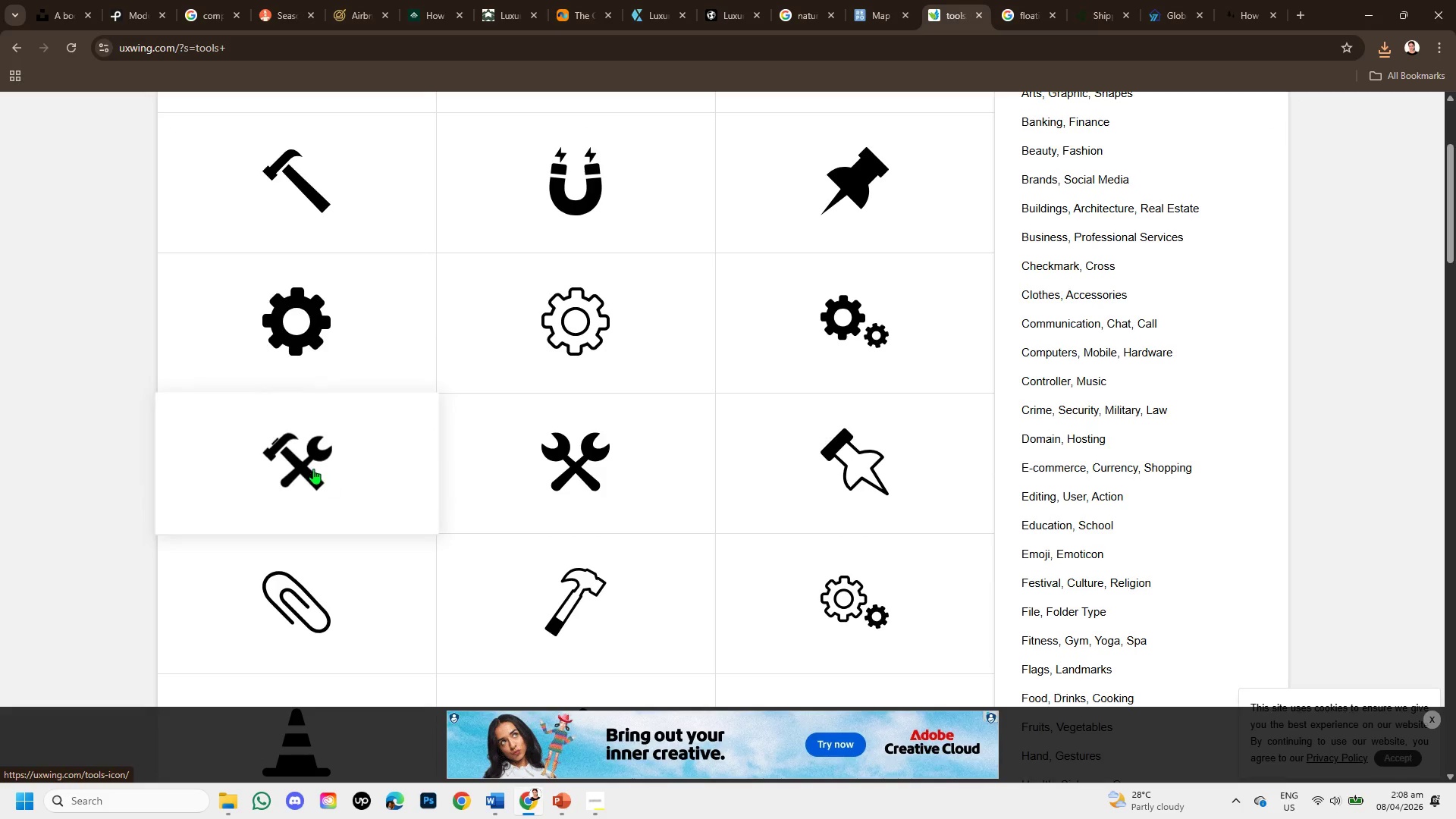 
left_click([313, 469])
 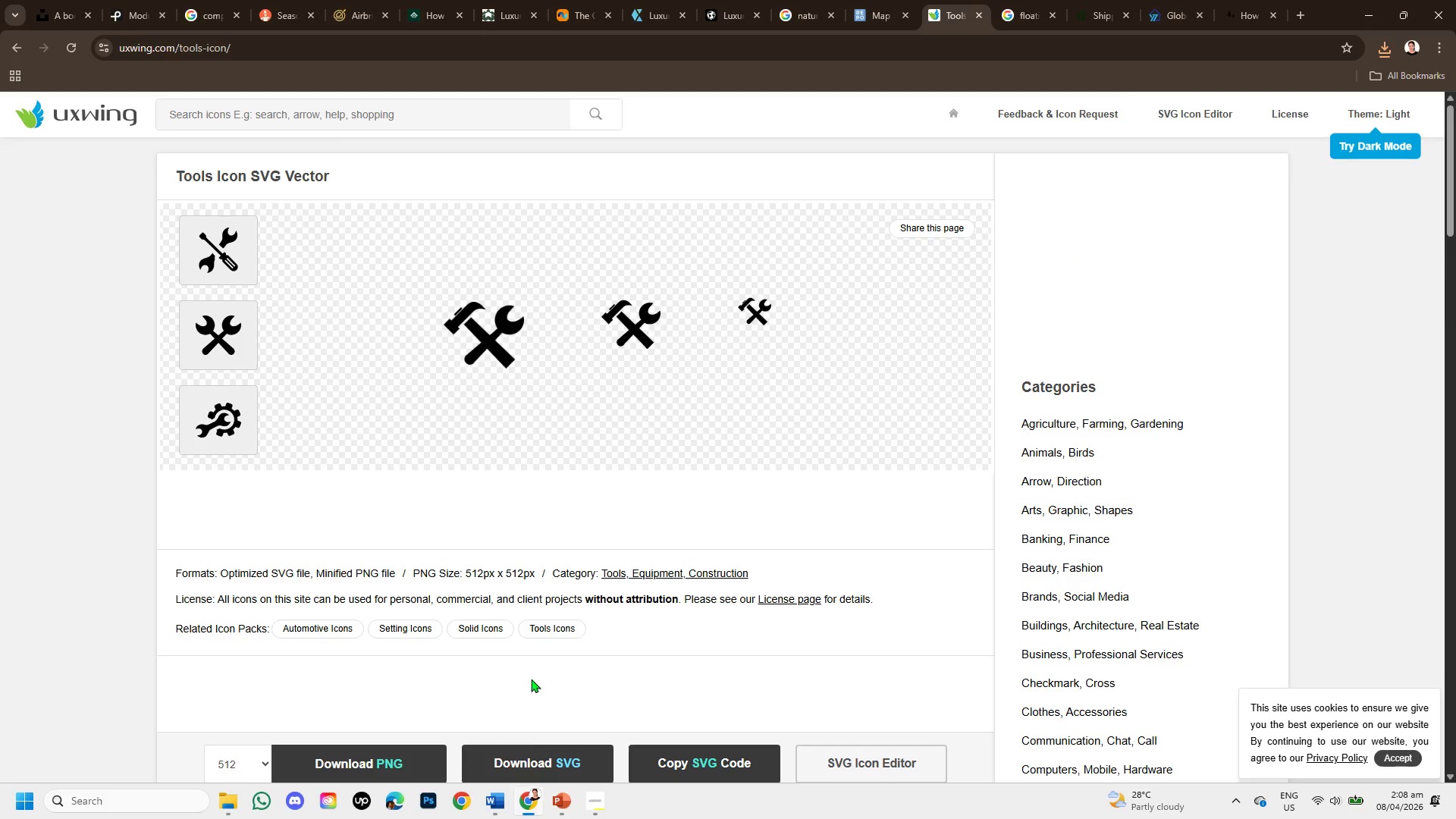 
left_click([537, 755])
 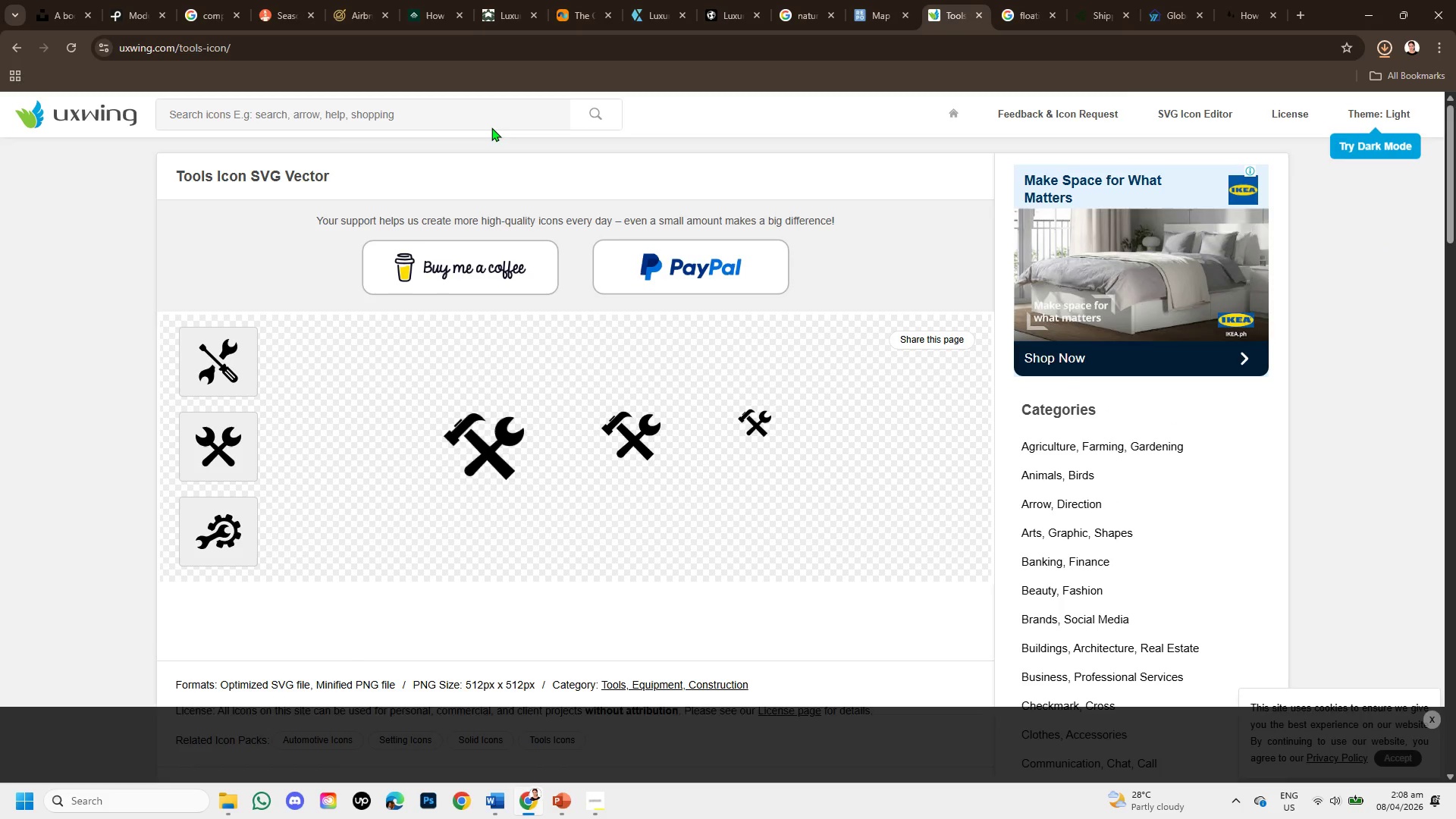 
left_click([489, 110])
 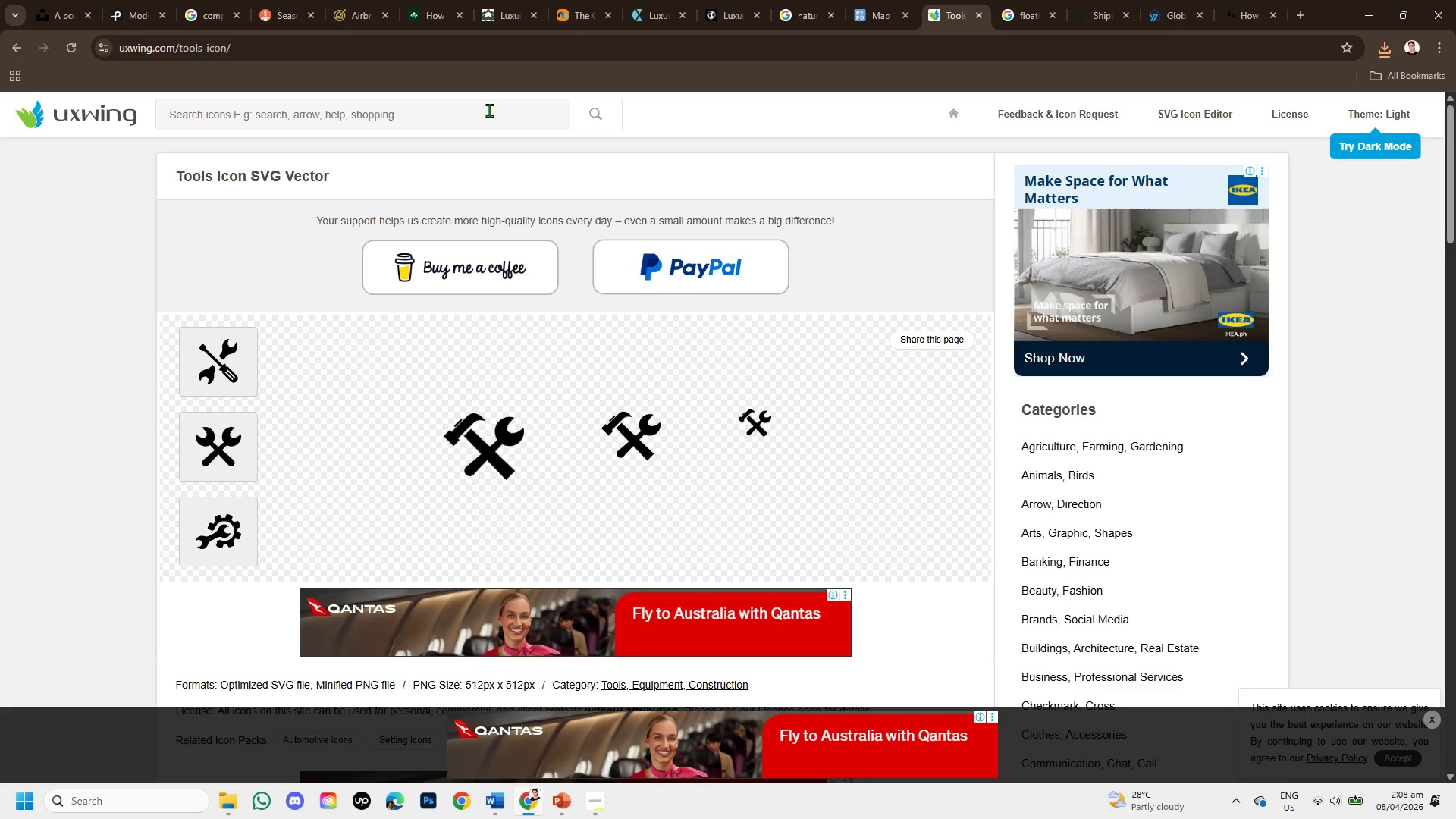 
wait(7.53)
 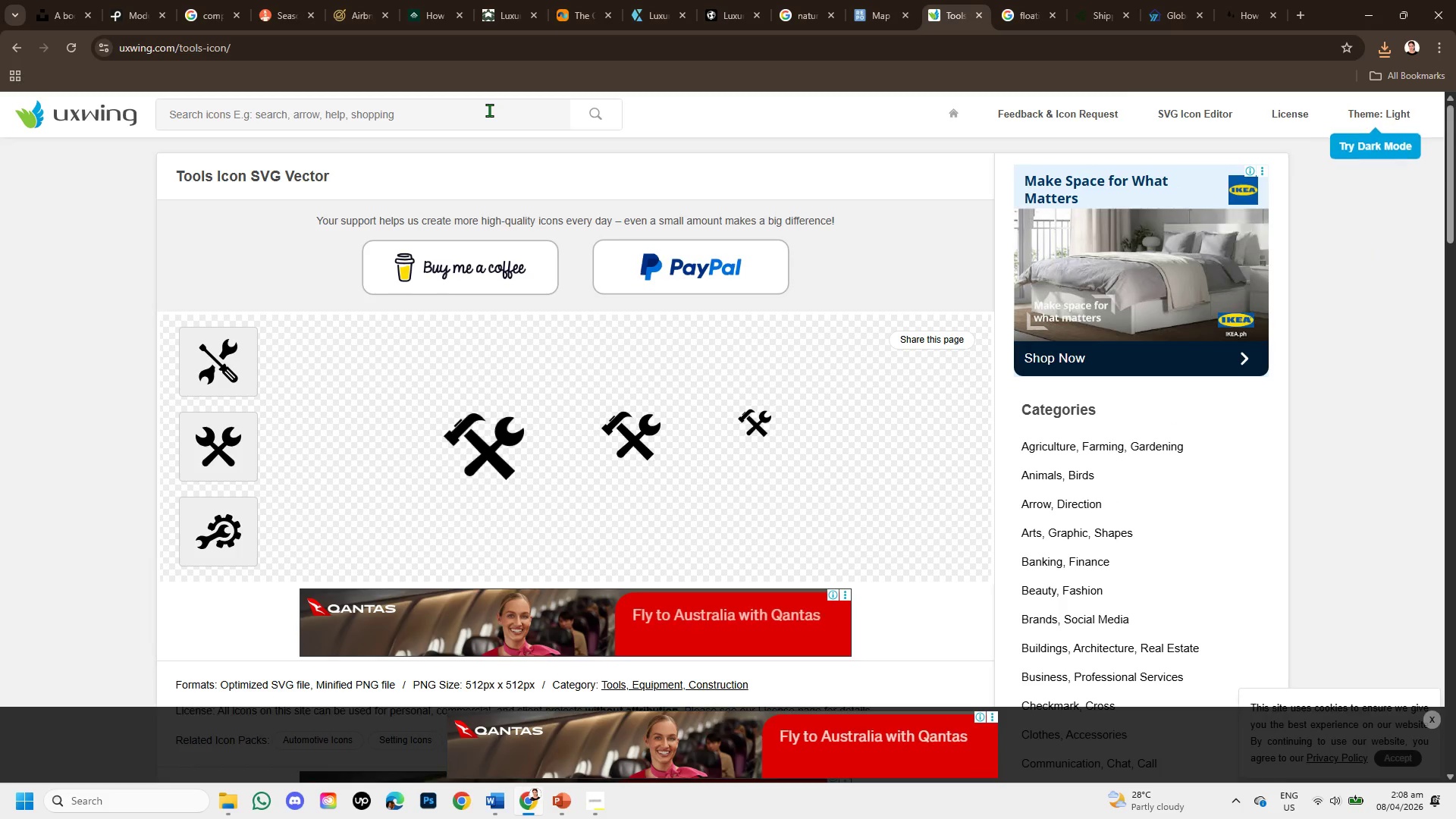 
type(dock )
 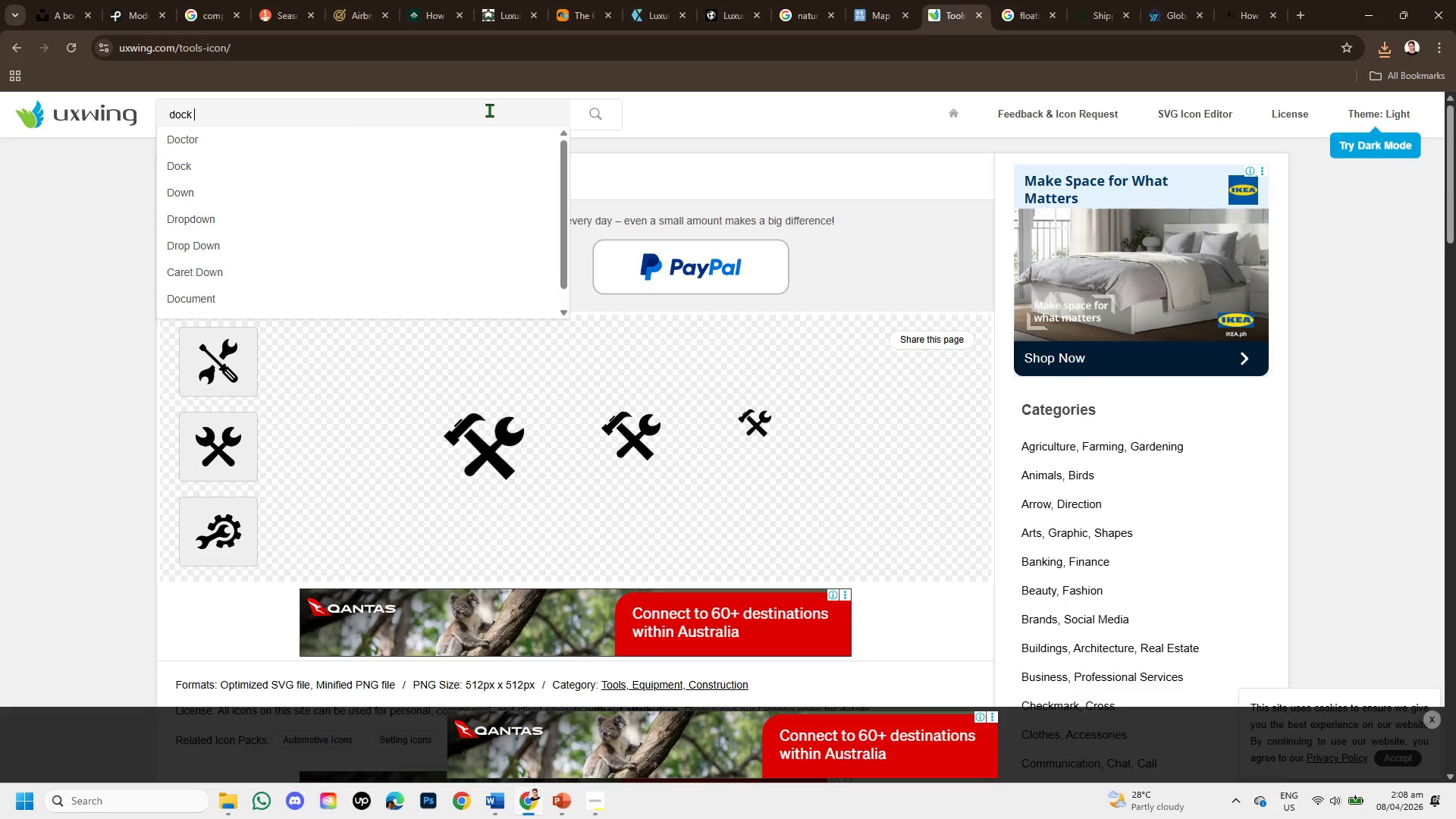 
key(Enter)
 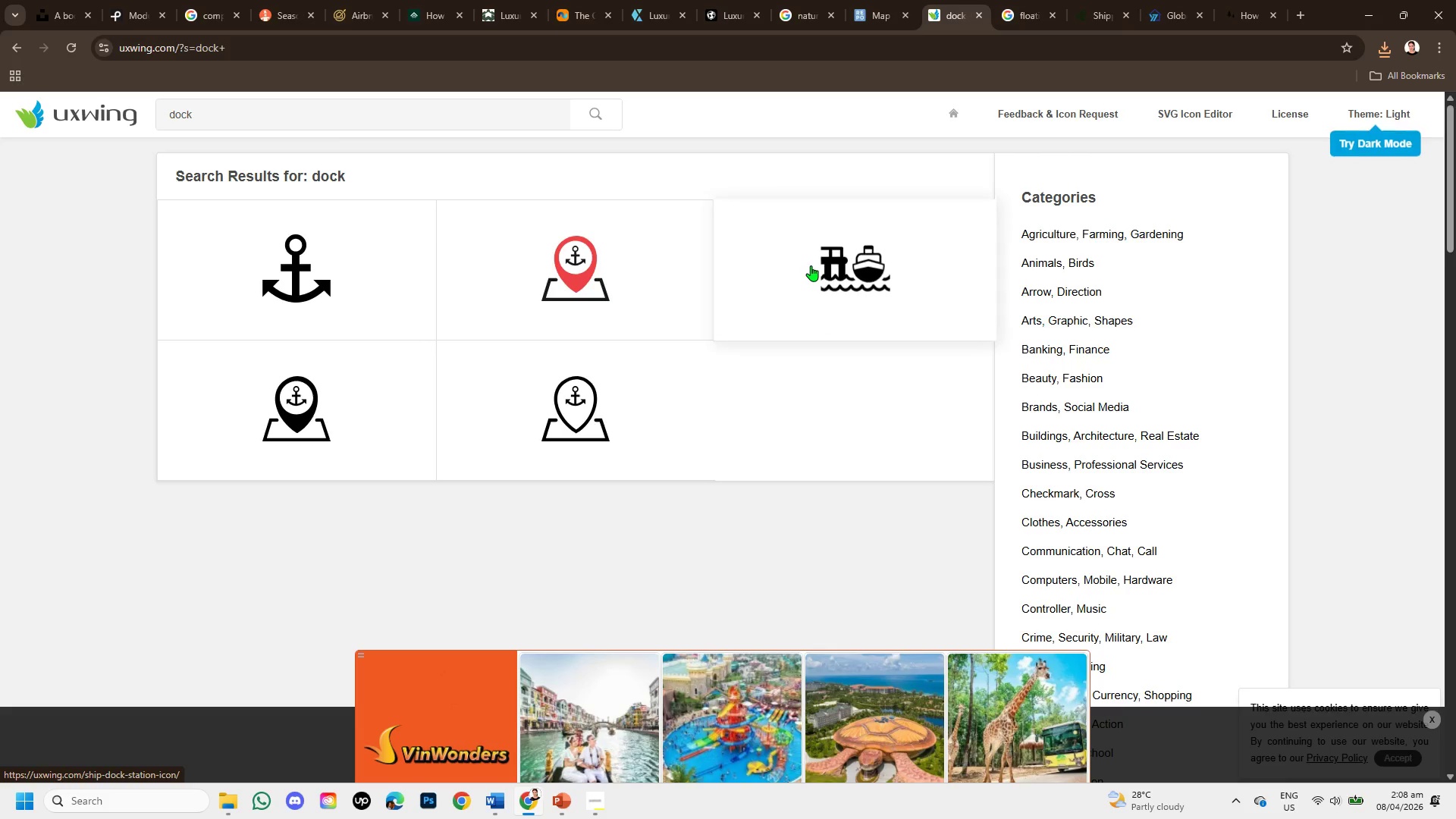 
wait(6.45)
 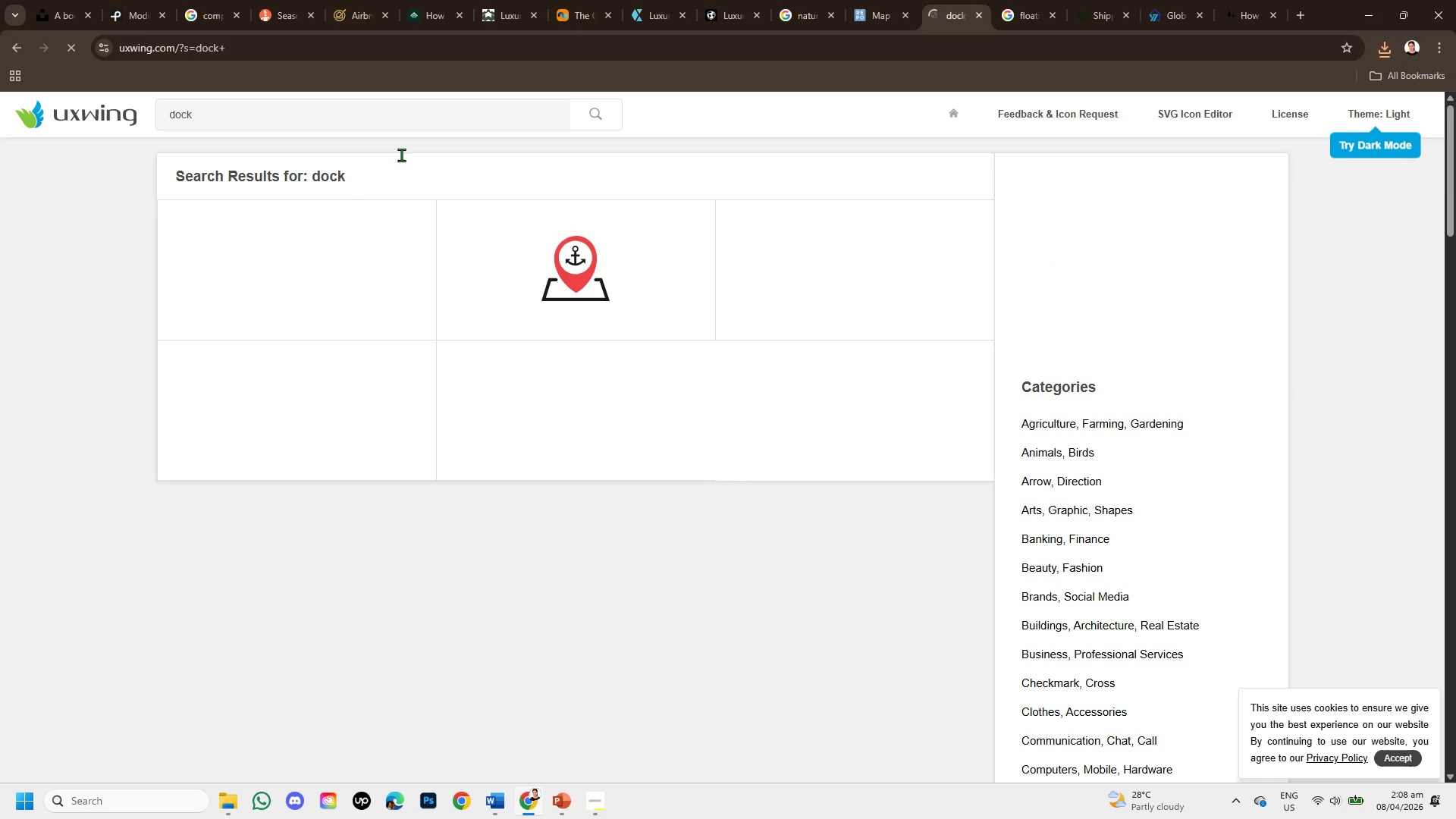 
left_click([327, 111])
 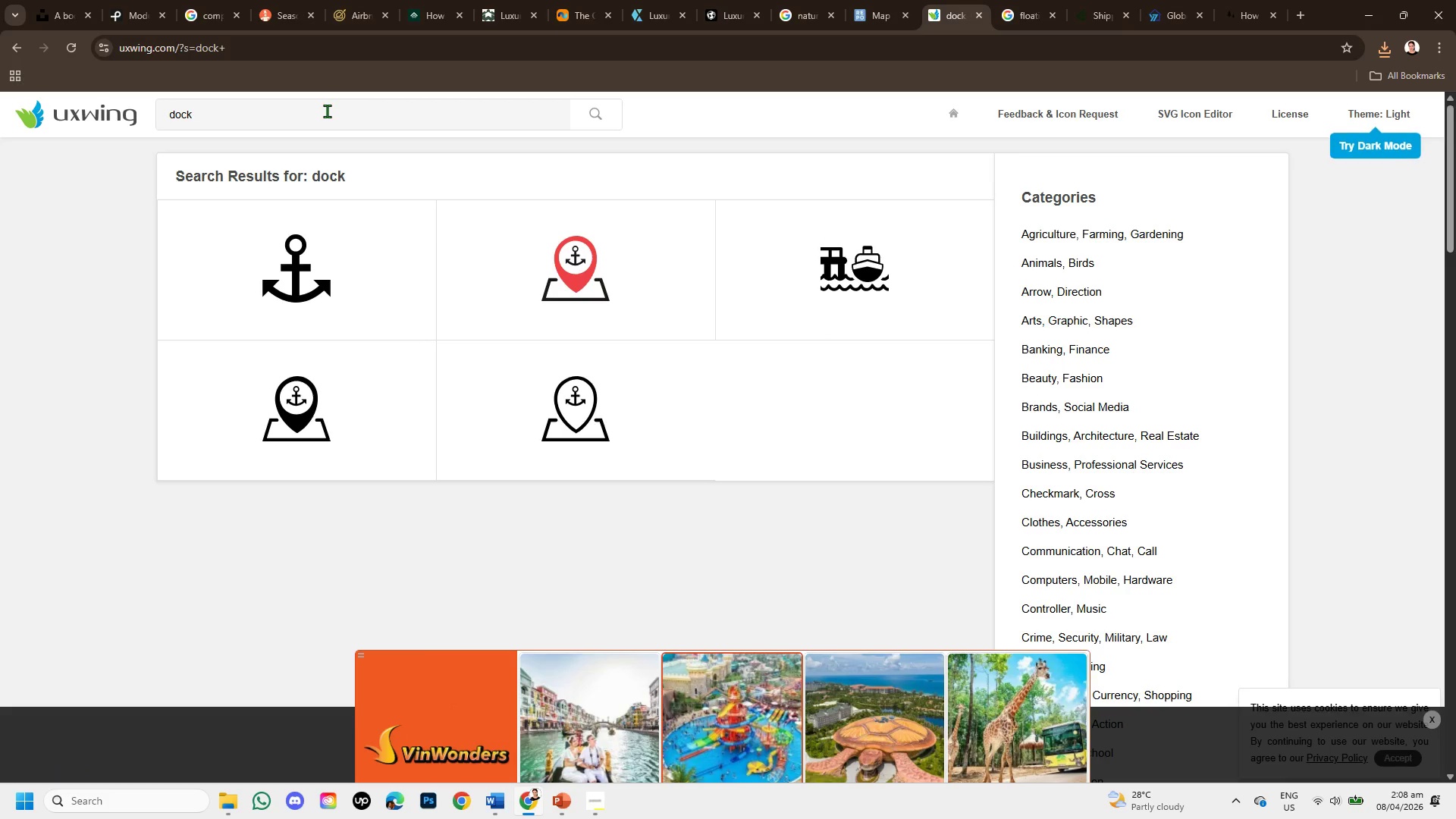 
key(Backspace)
key(Backspace)
key(Backspace)
key(Backspace)
key(Backspace)
key(Backspace)
key(Backspace)
type(flag )
 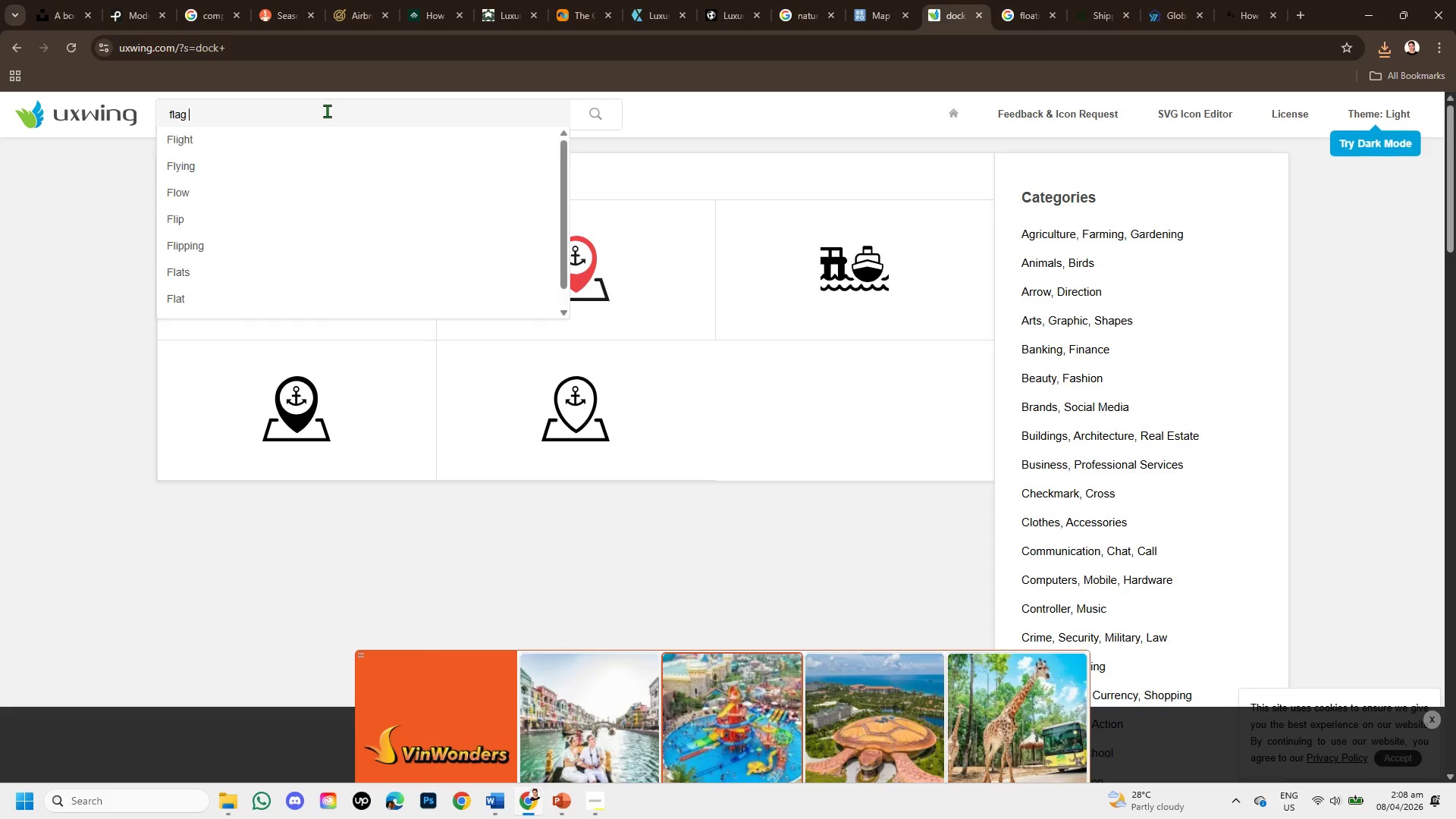 
key(Enter)
 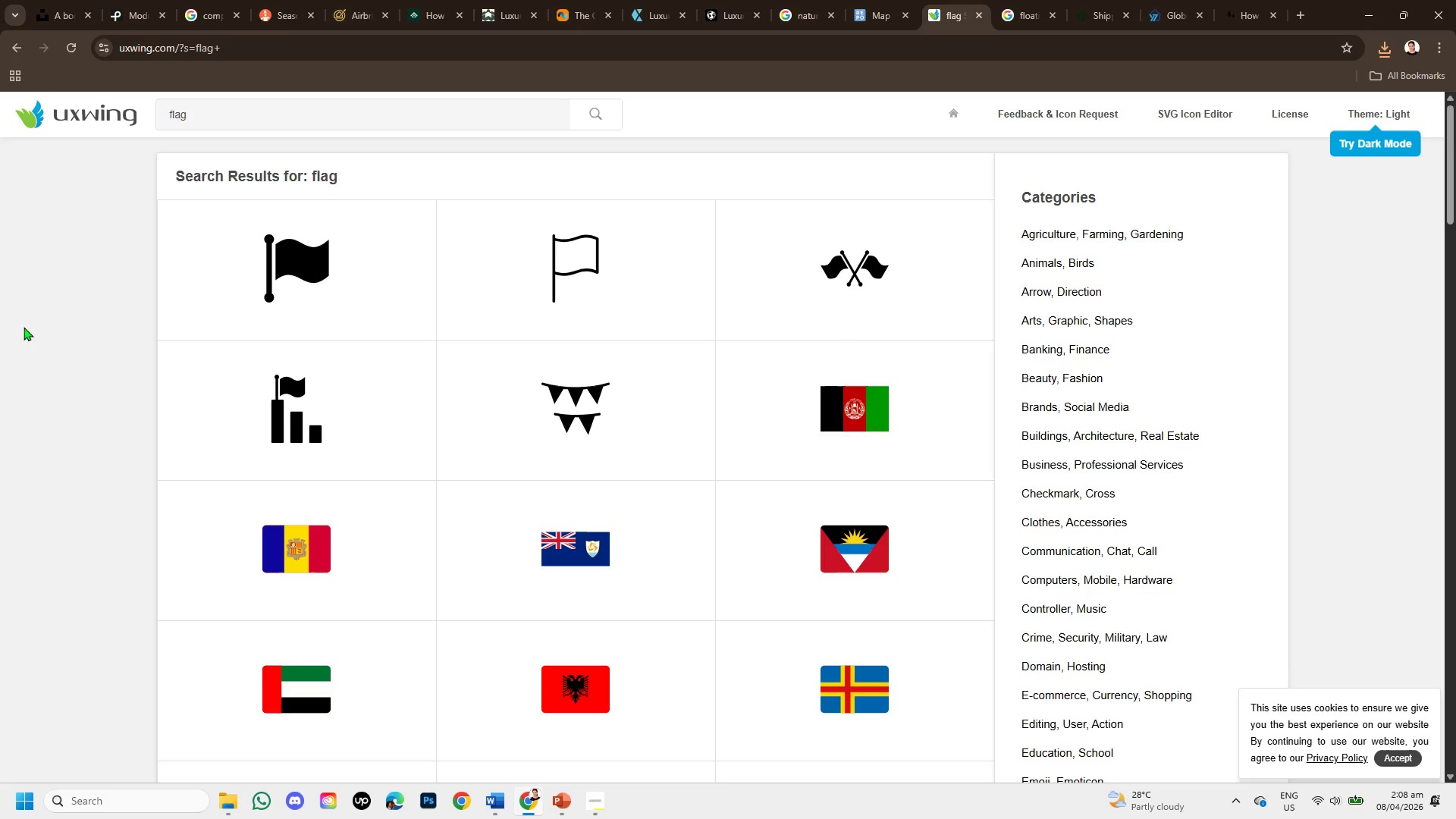 
scroll: coordinate [326, 428], scroll_direction: down, amount: 12.0
 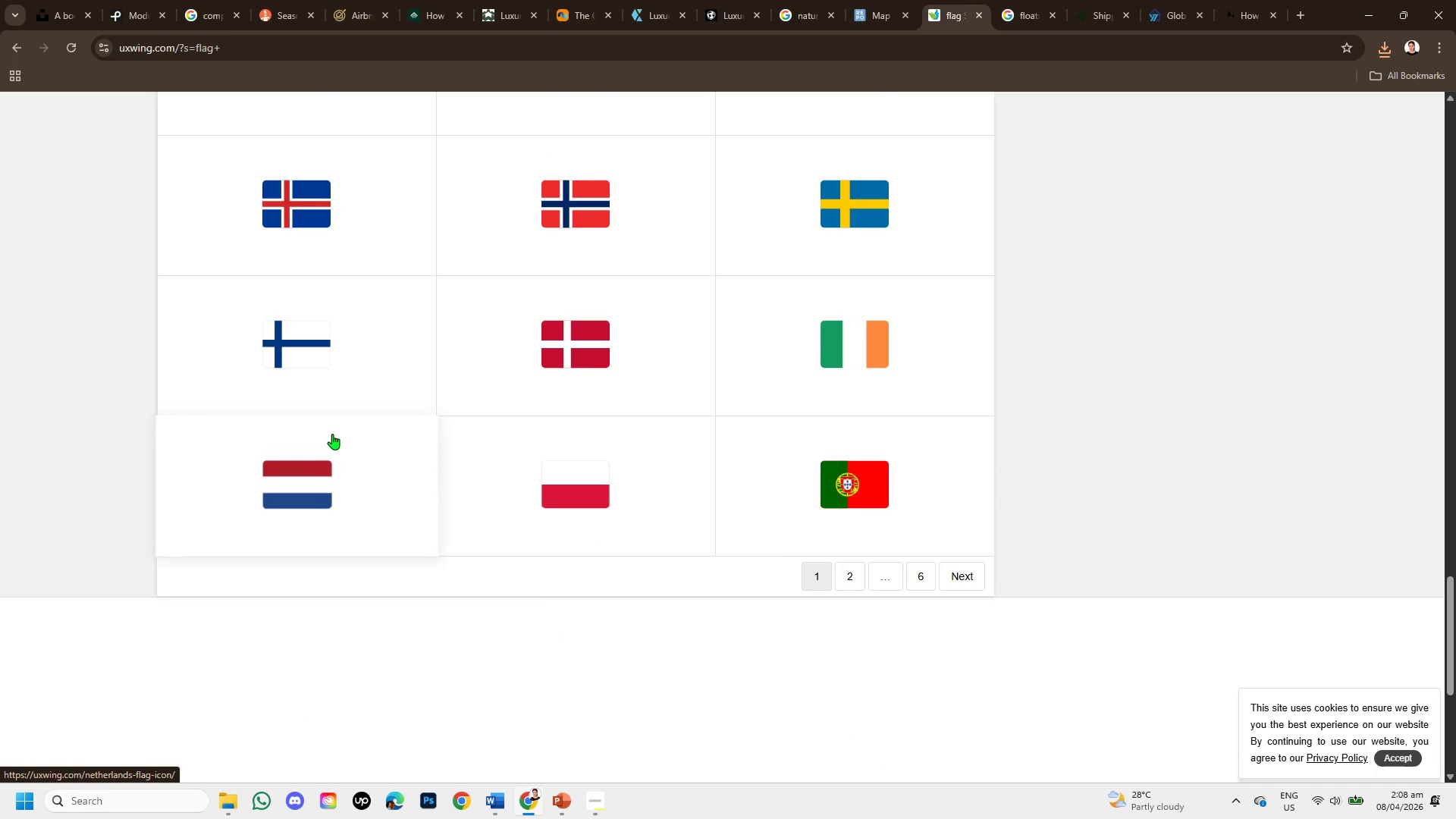 
scroll: coordinate [346, 359], scroll_direction: up, amount: 18.0